 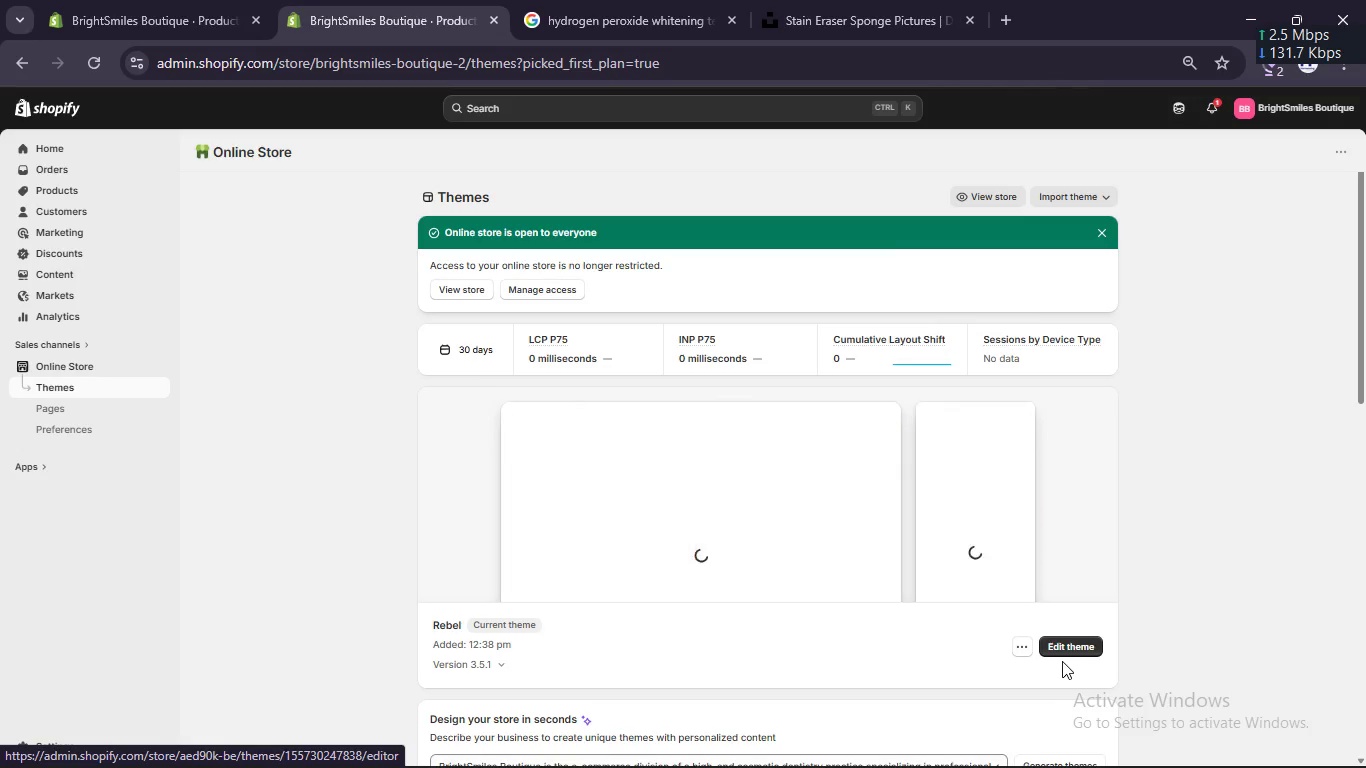 
left_click([1069, 645])
 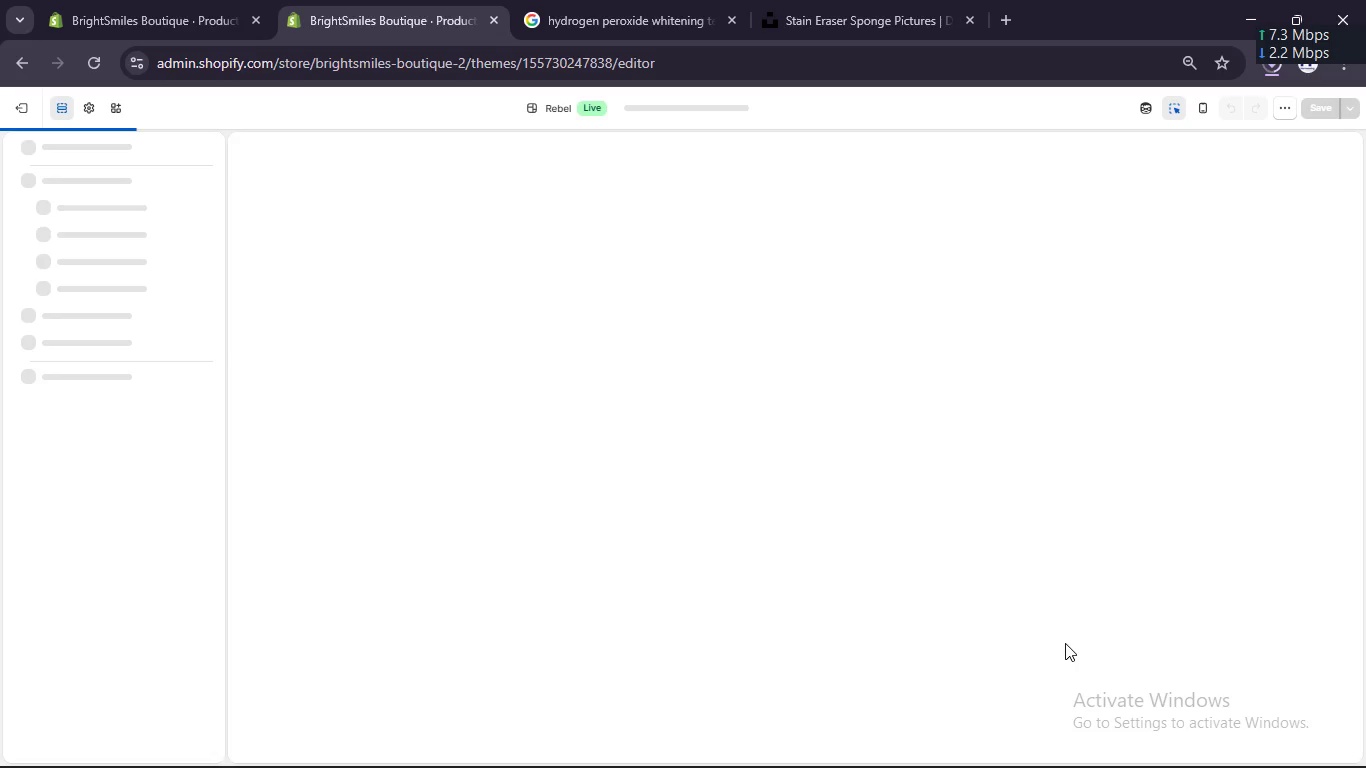 
wait(5.92)
 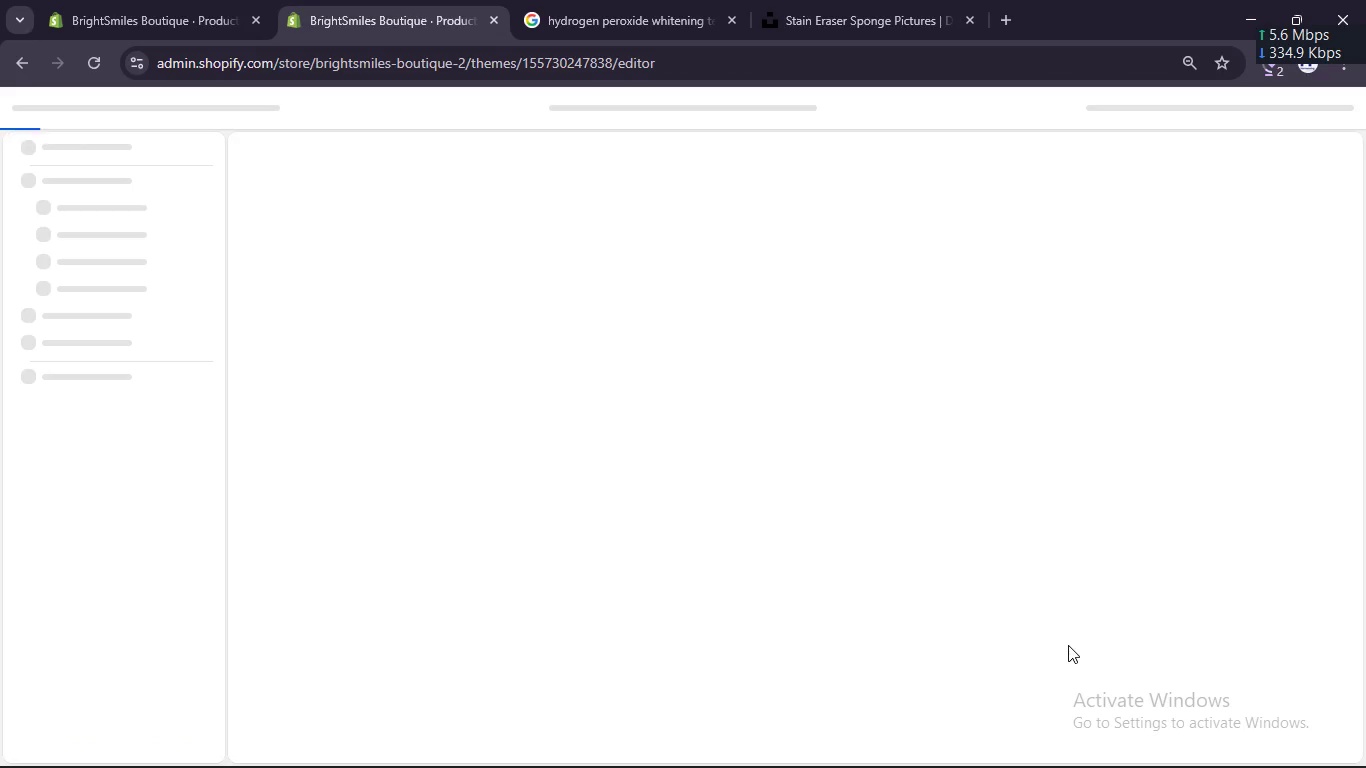 
scroll: coordinate [964, 576], scroll_direction: down, amount: 6.0
 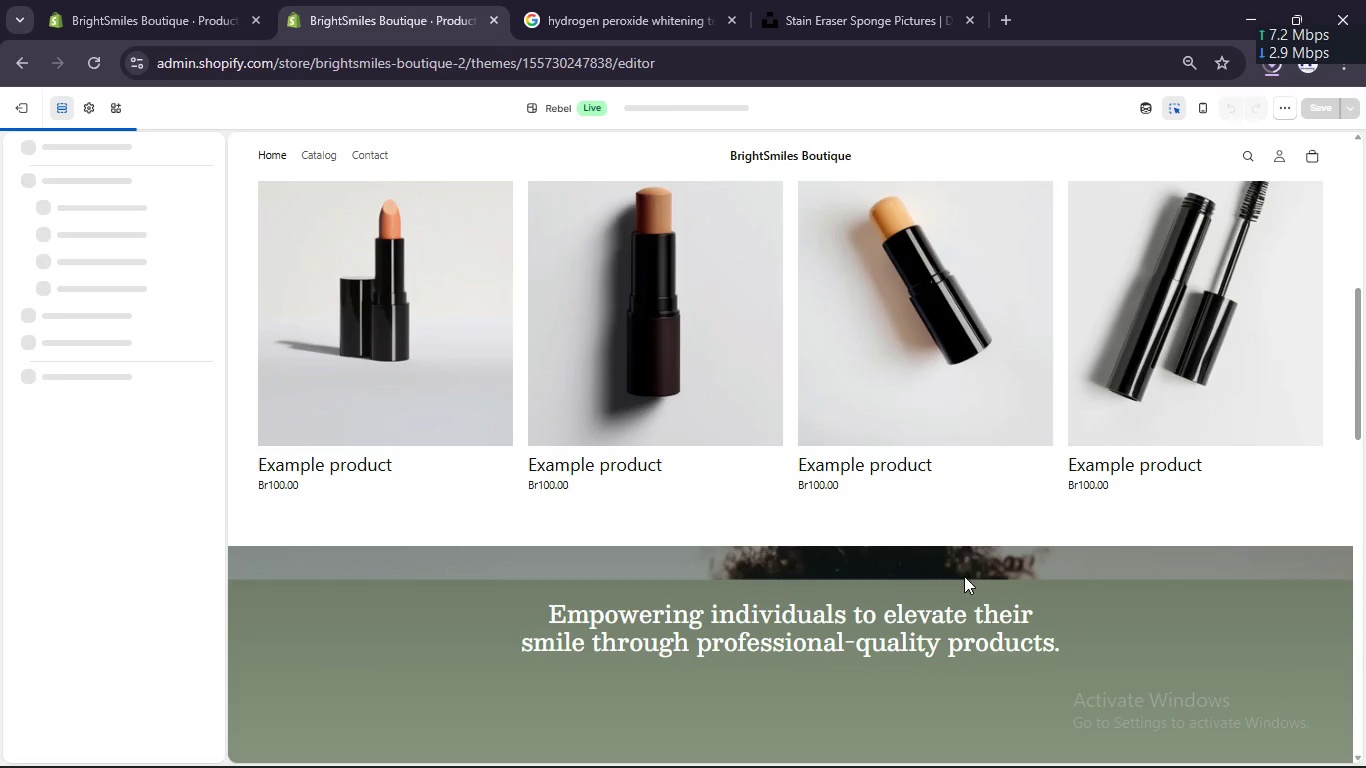 
scroll: coordinate [964, 576], scroll_direction: none, amount: 0.0
 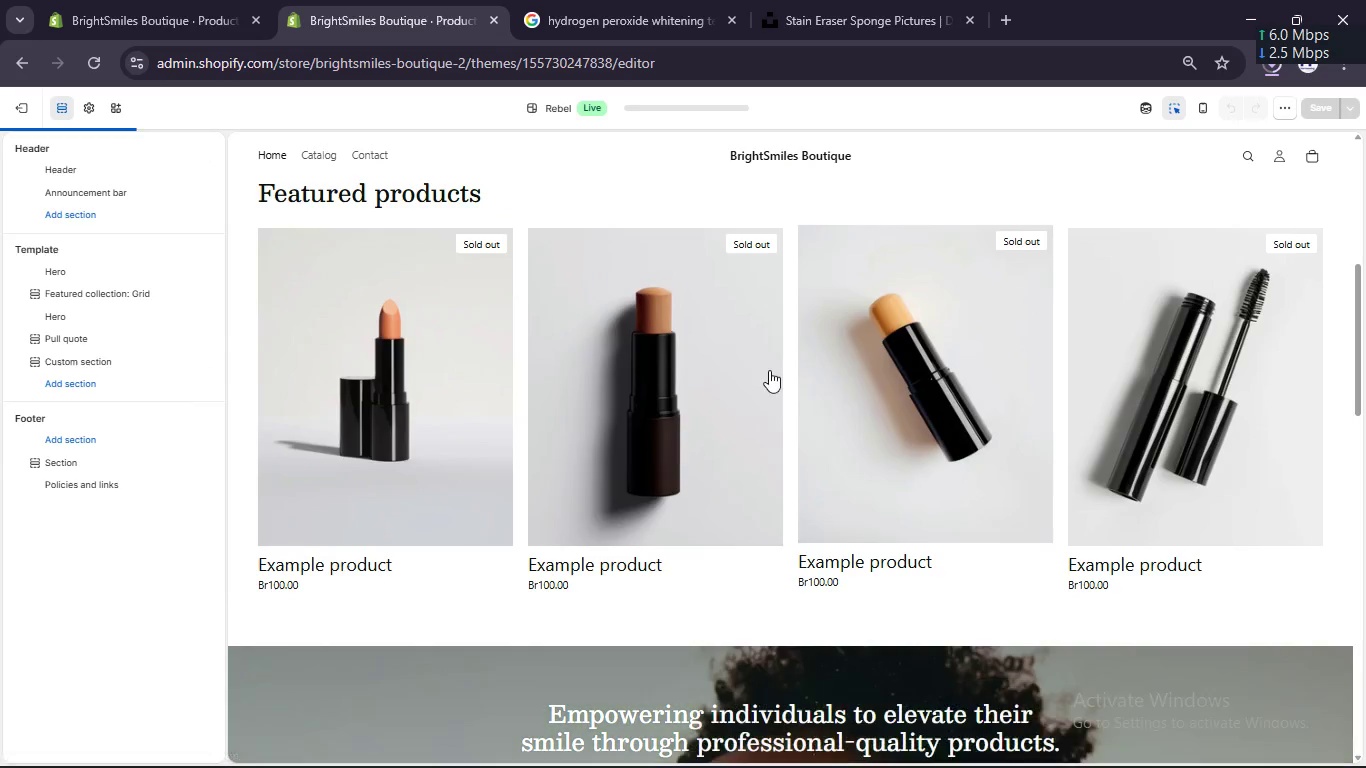 
scroll: coordinate [764, 365], scroll_direction: up, amount: 2.0
 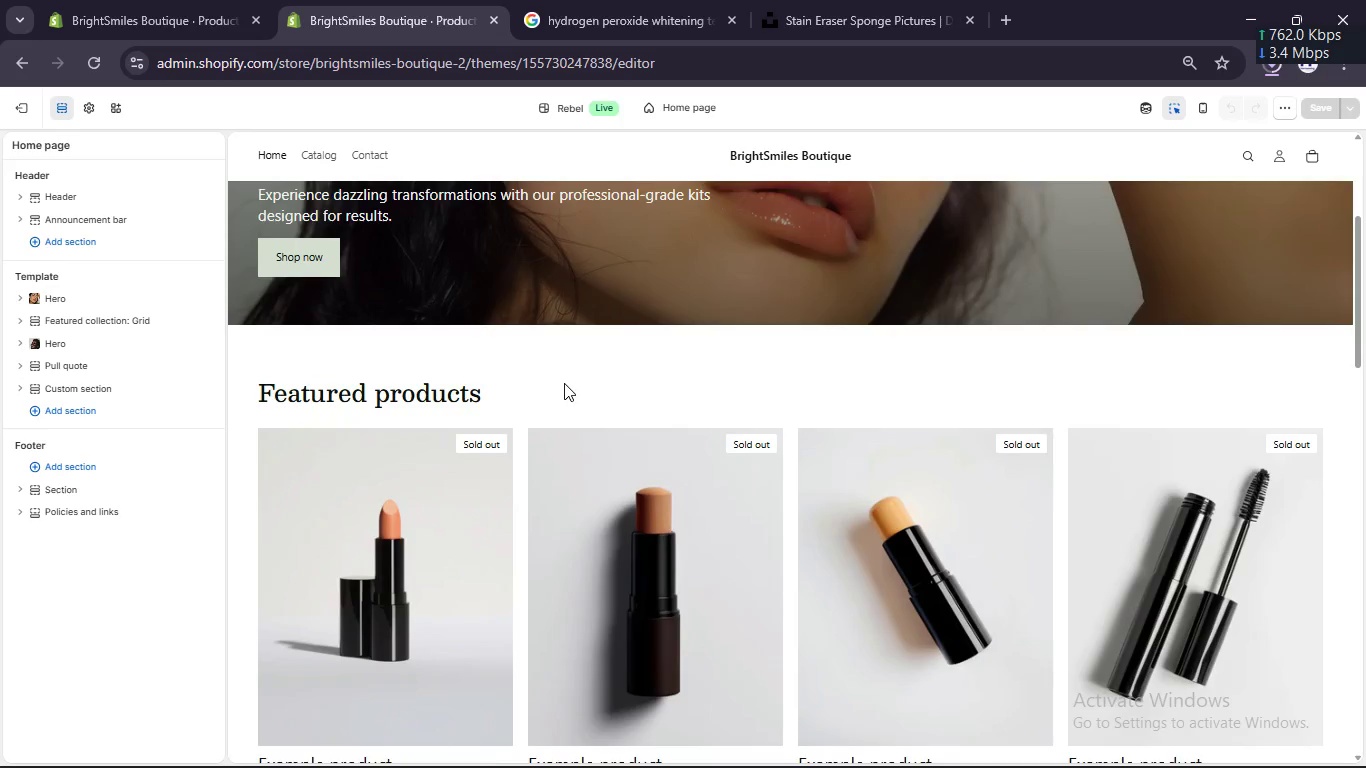 
left_click([563, 383])
 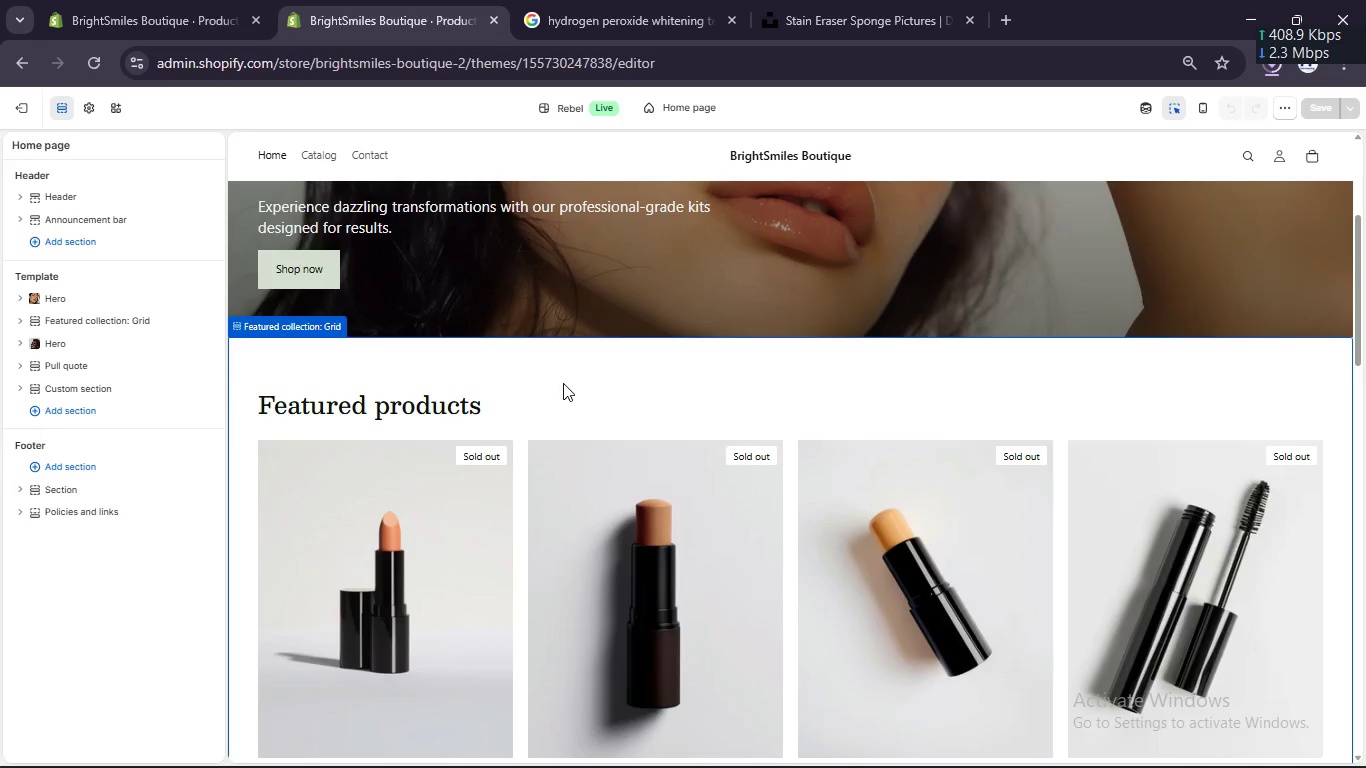 
mouse_move([559, 359])
 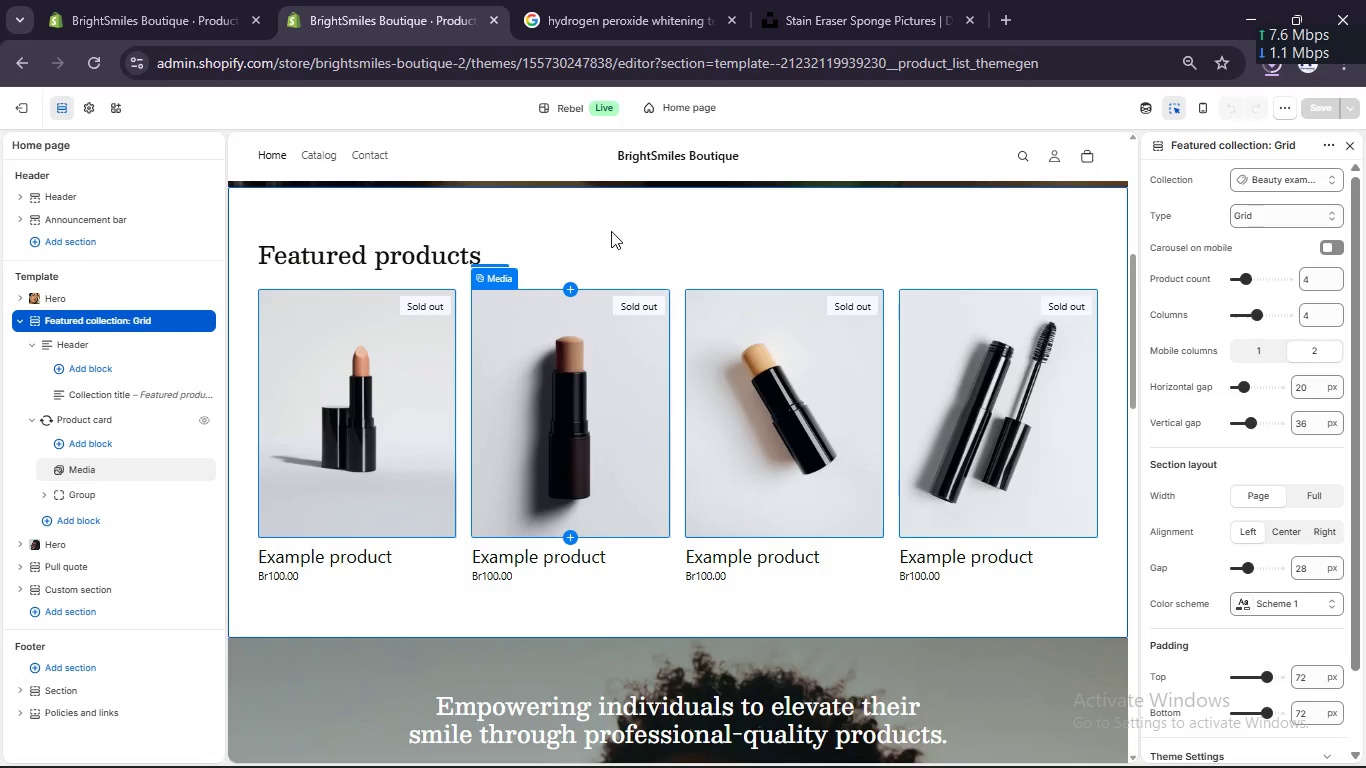 
left_click([611, 228])
 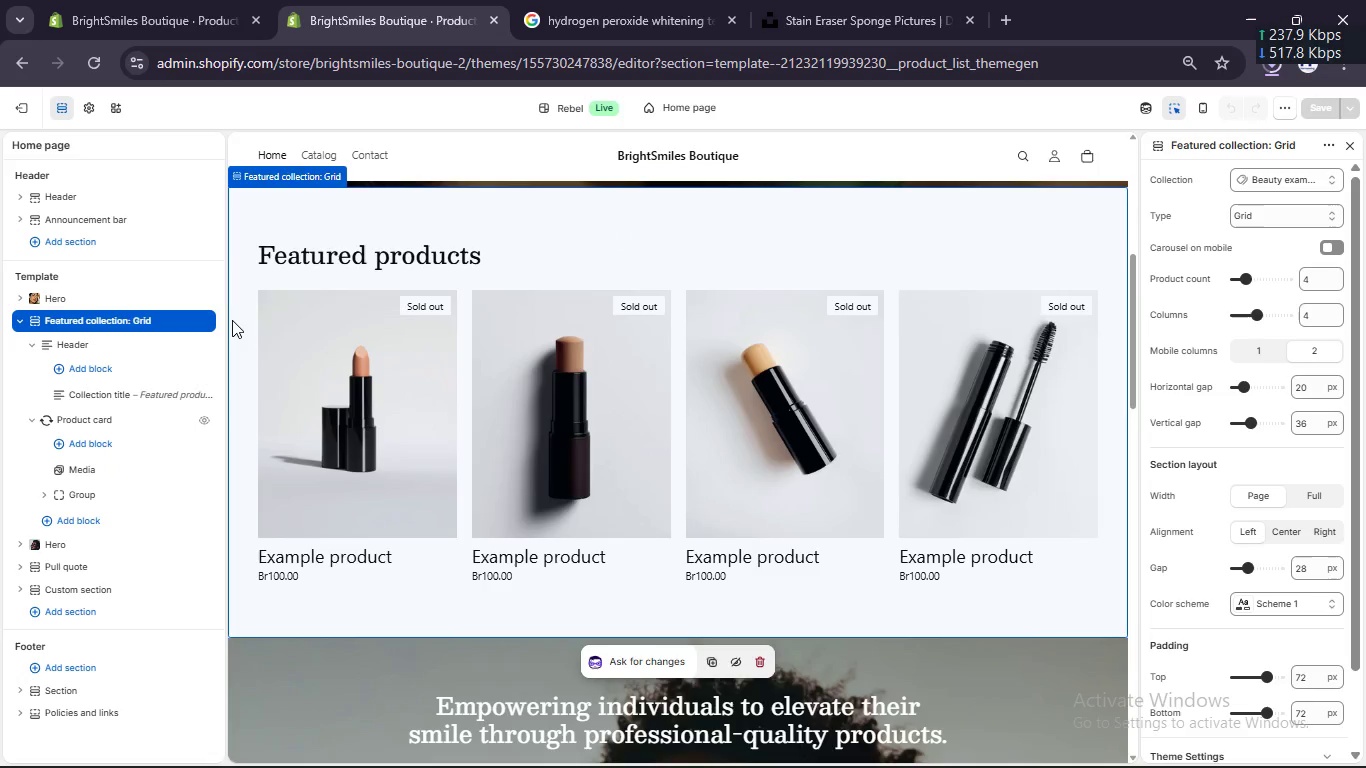 
wait(10.36)
 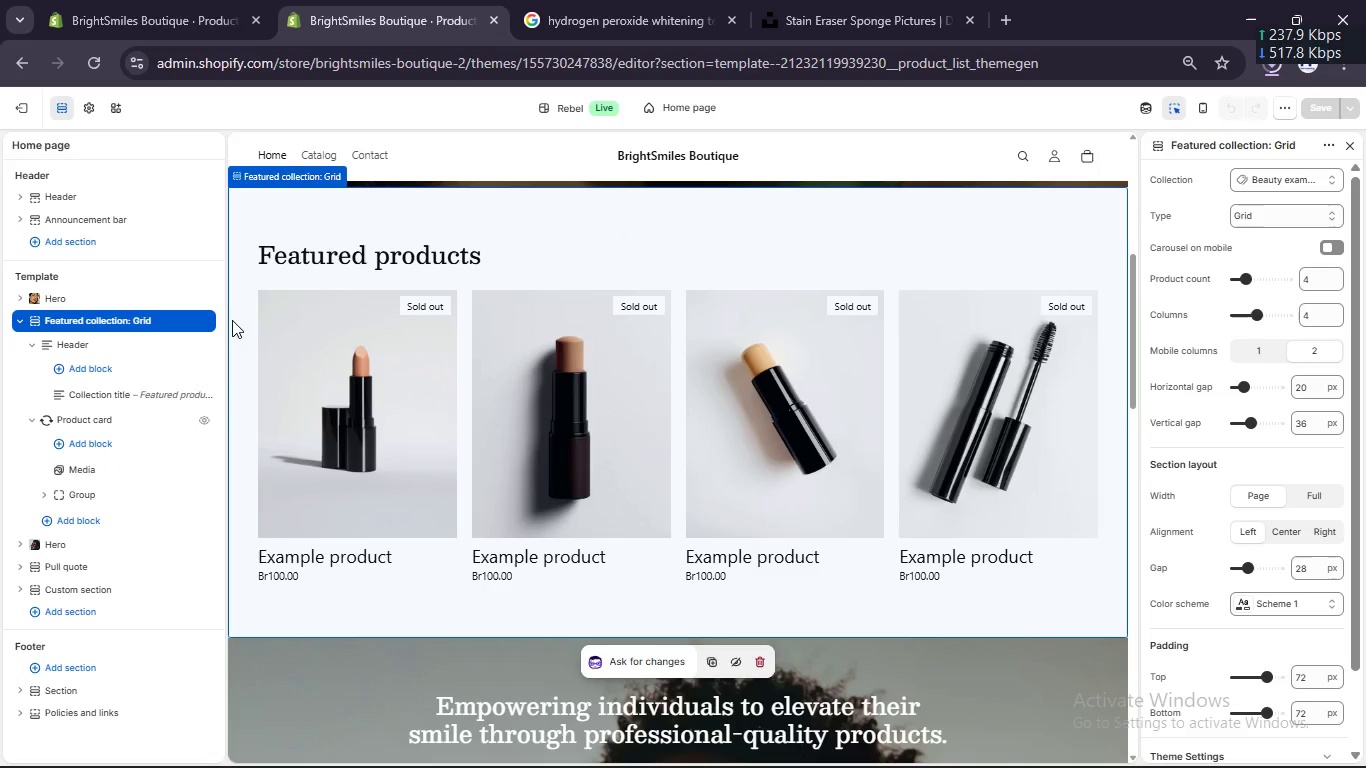 
left_click([1276, 194])
 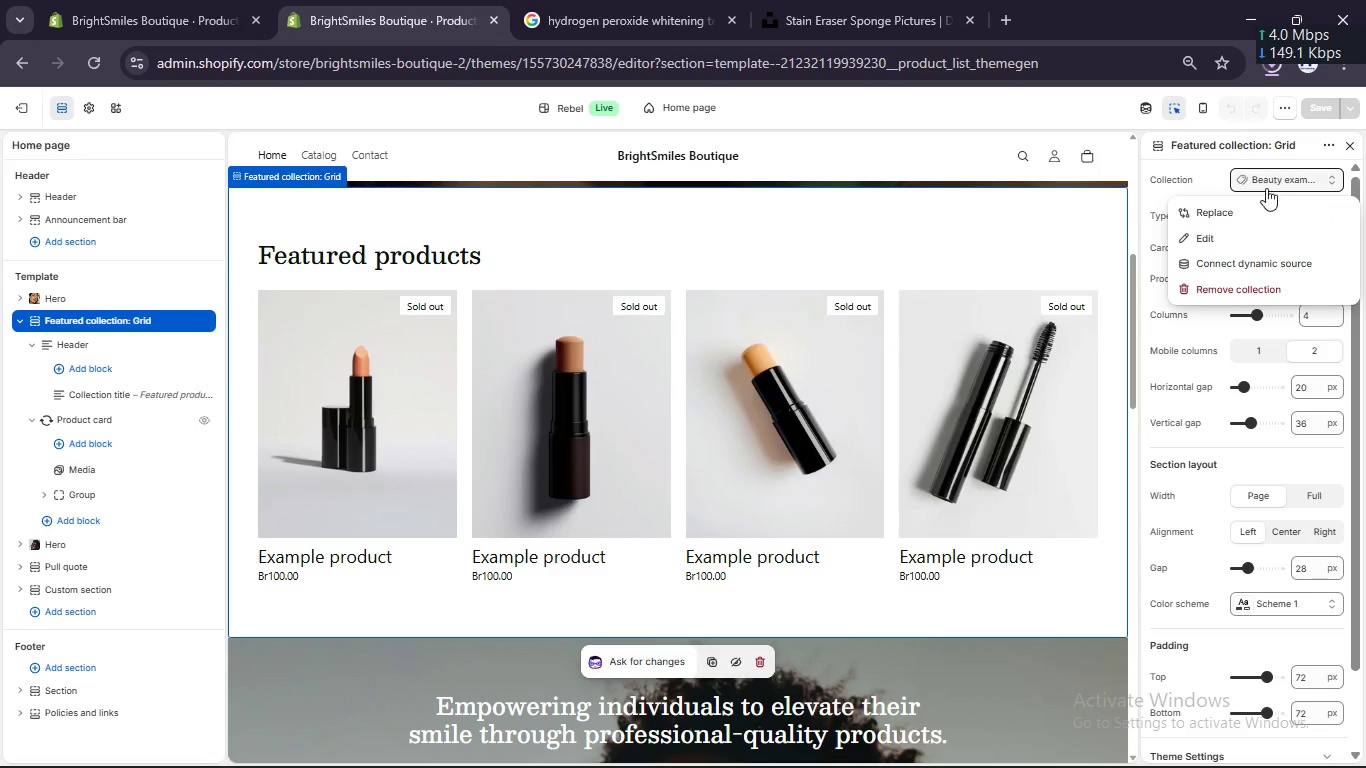 
left_click([1247, 208])
 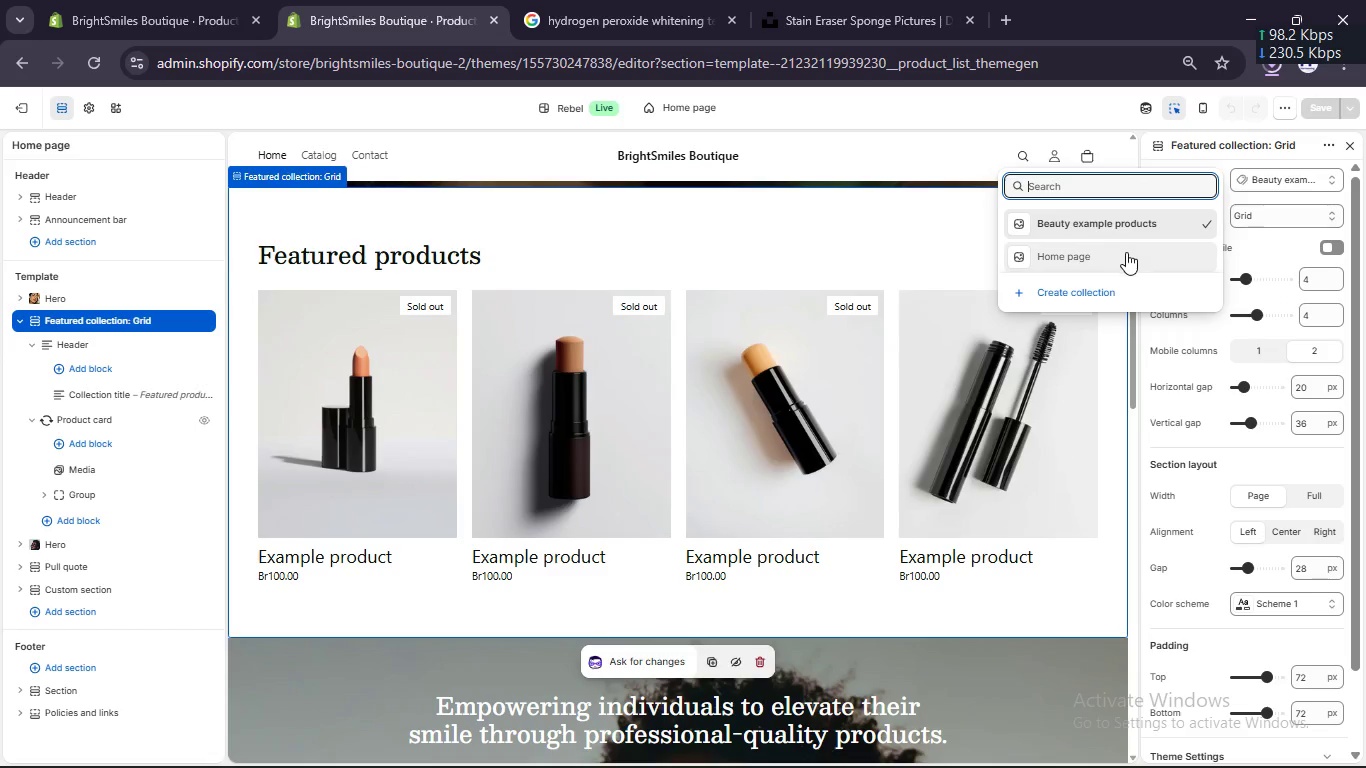 
left_click([1127, 288])
 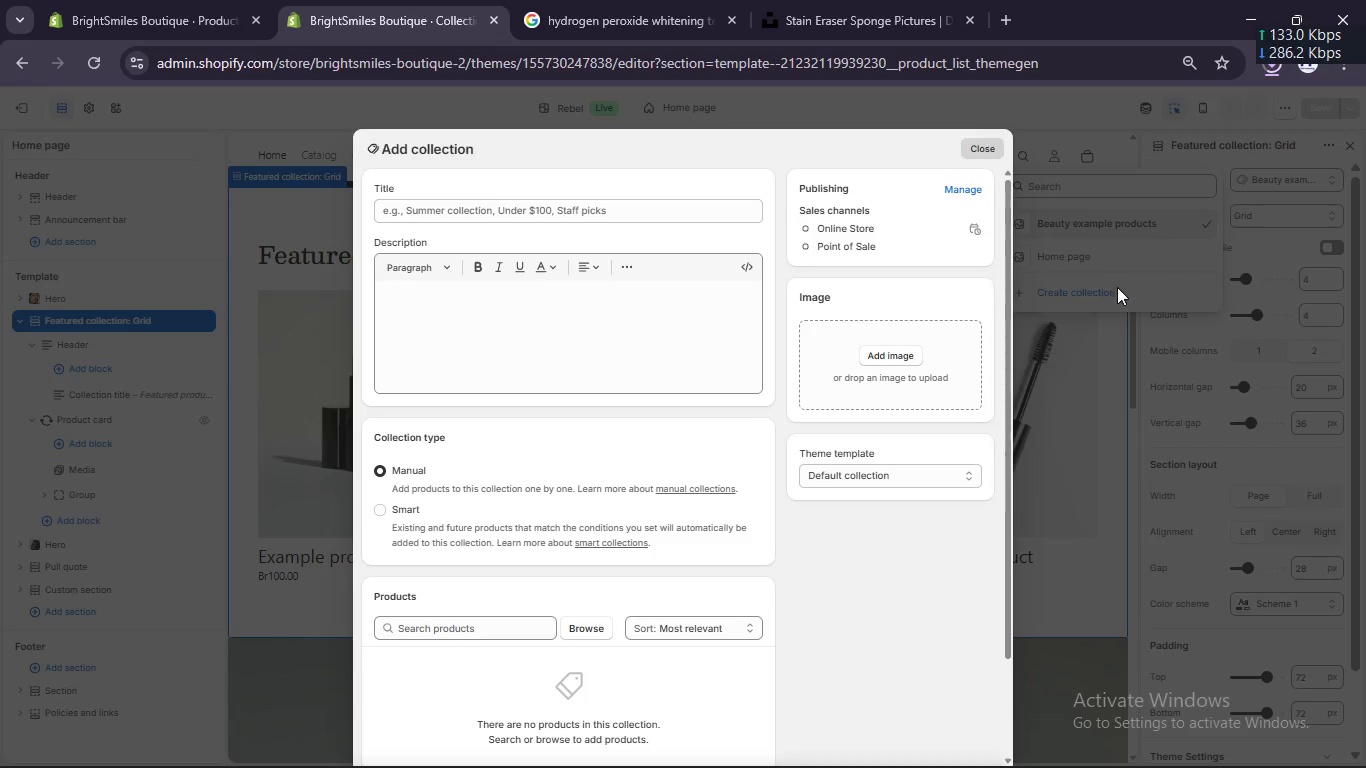 
left_click([738, 213])
 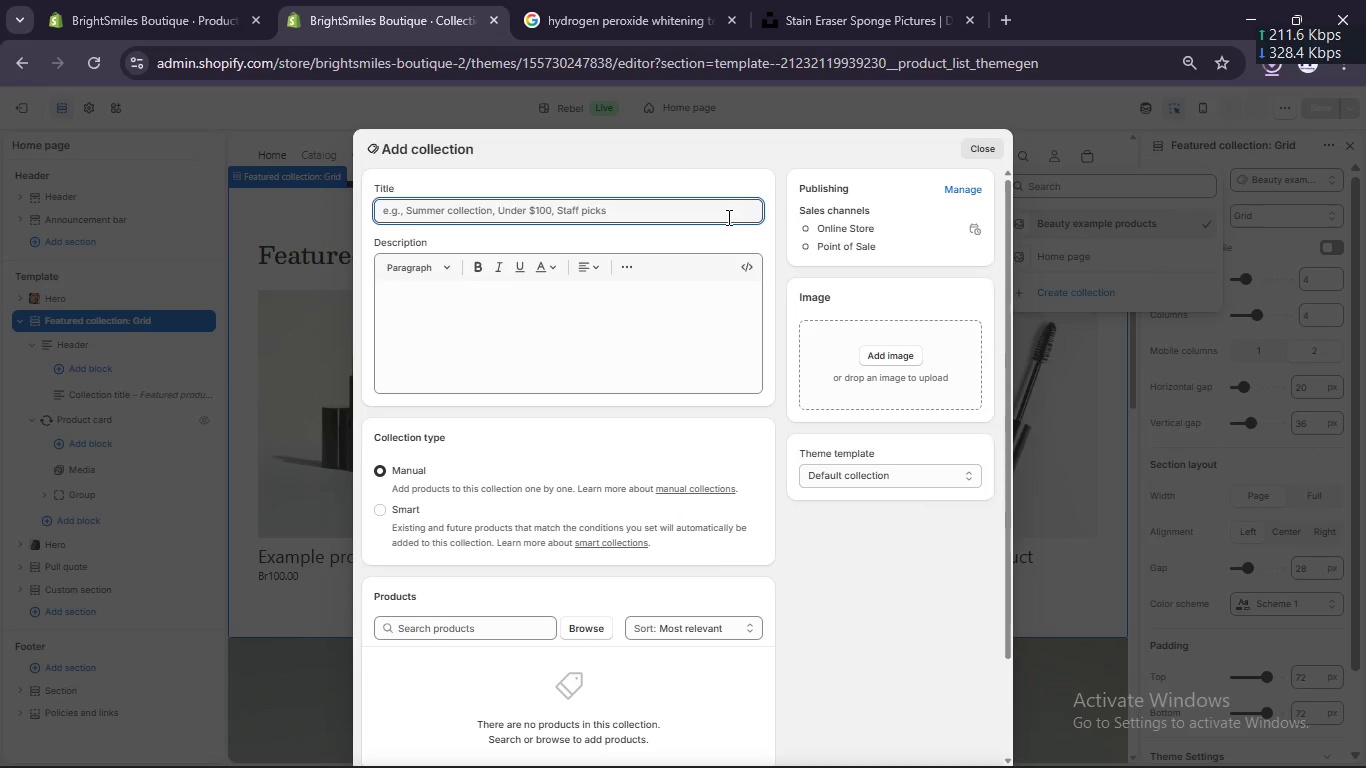 
type(Products)
 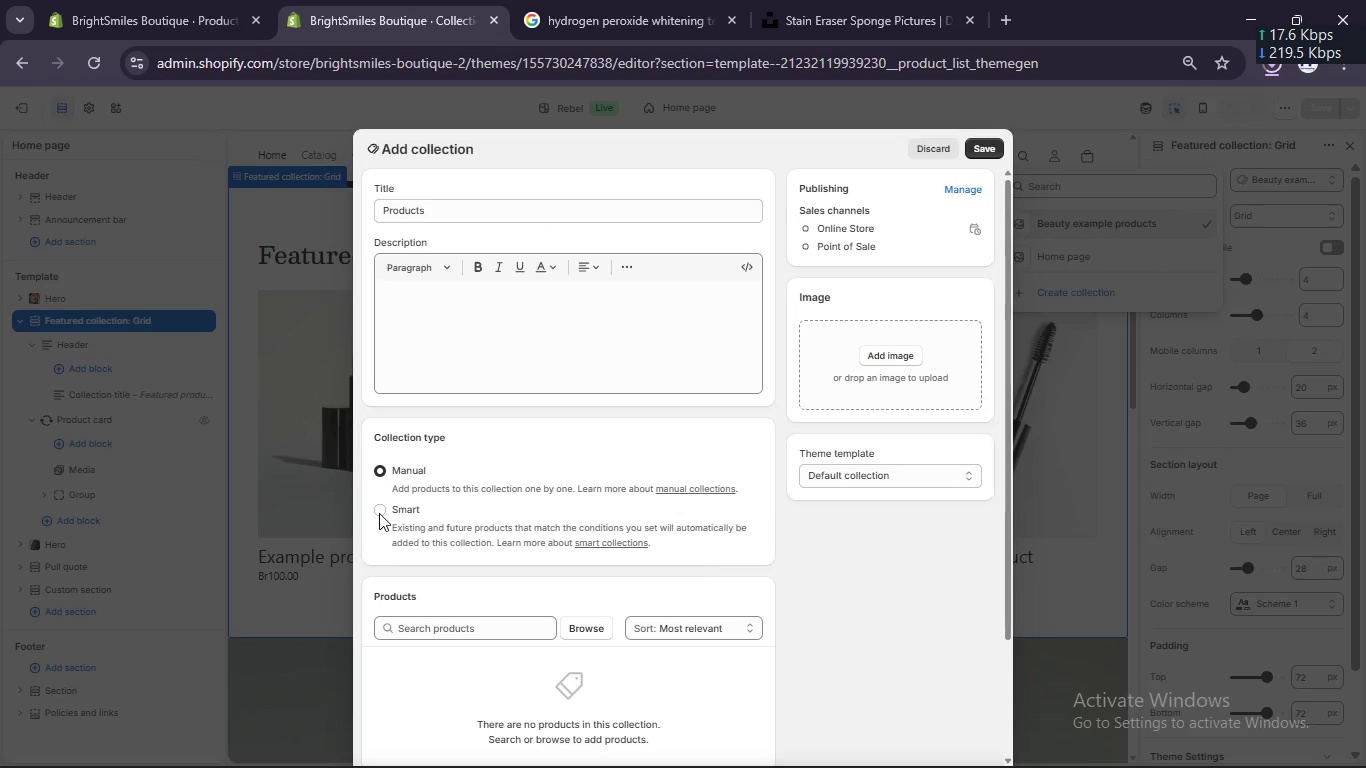 
left_click([577, 630])
 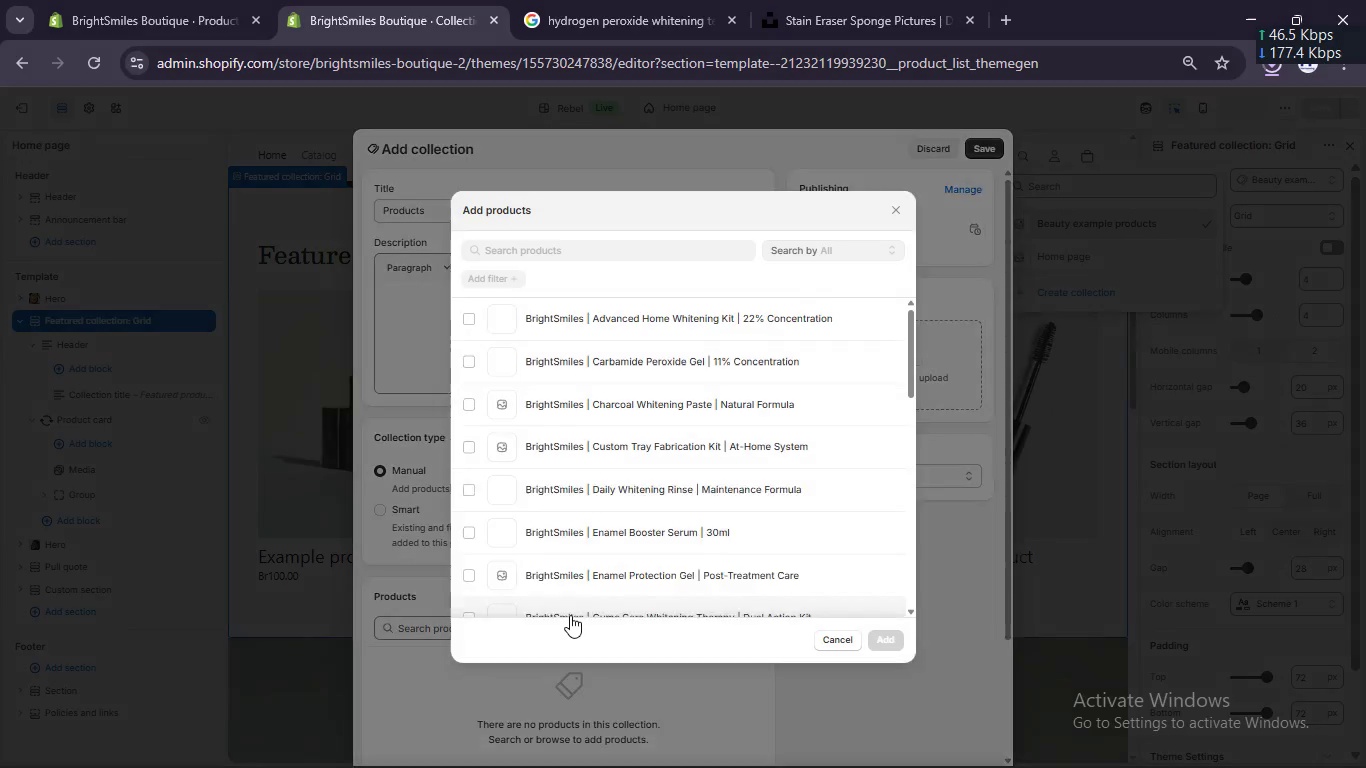 
scroll: coordinate [527, 502], scroll_direction: up, amount: 6.0
 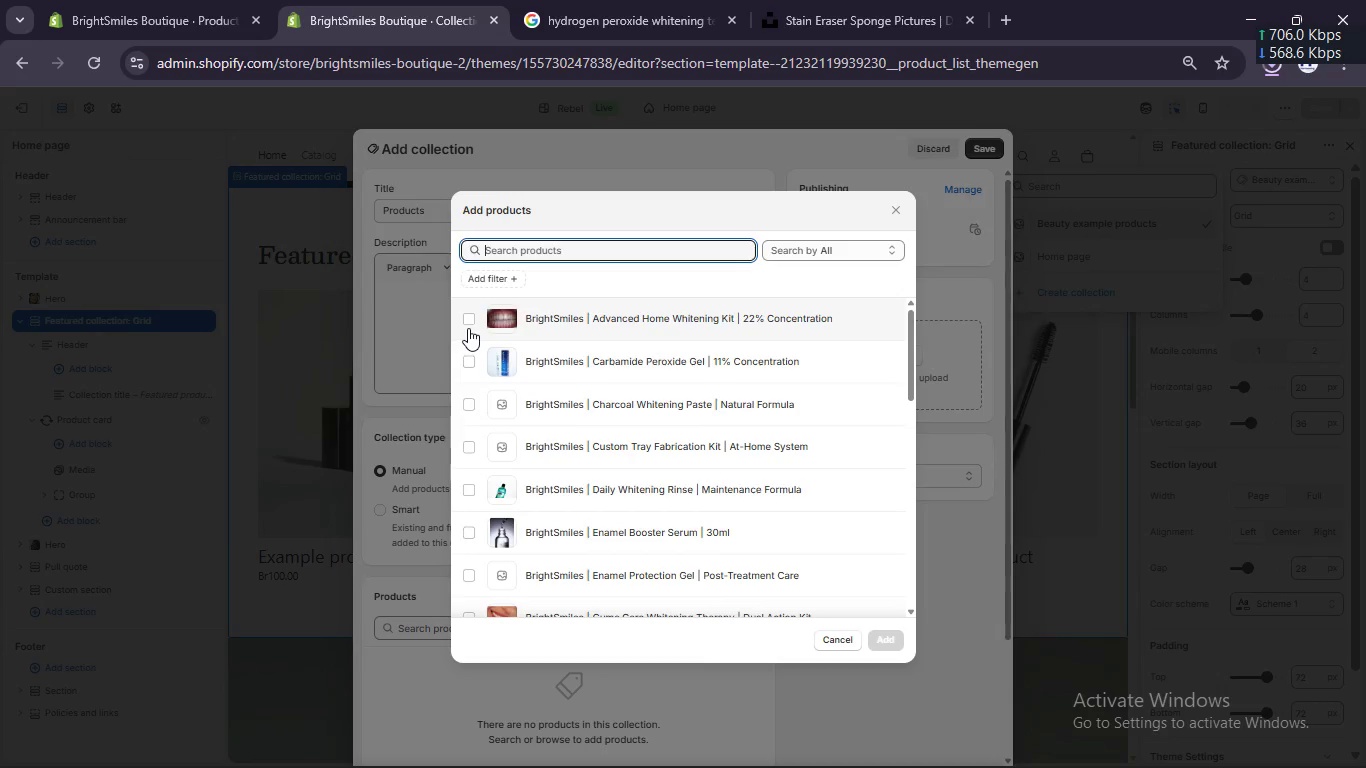 
left_click([469, 317])
 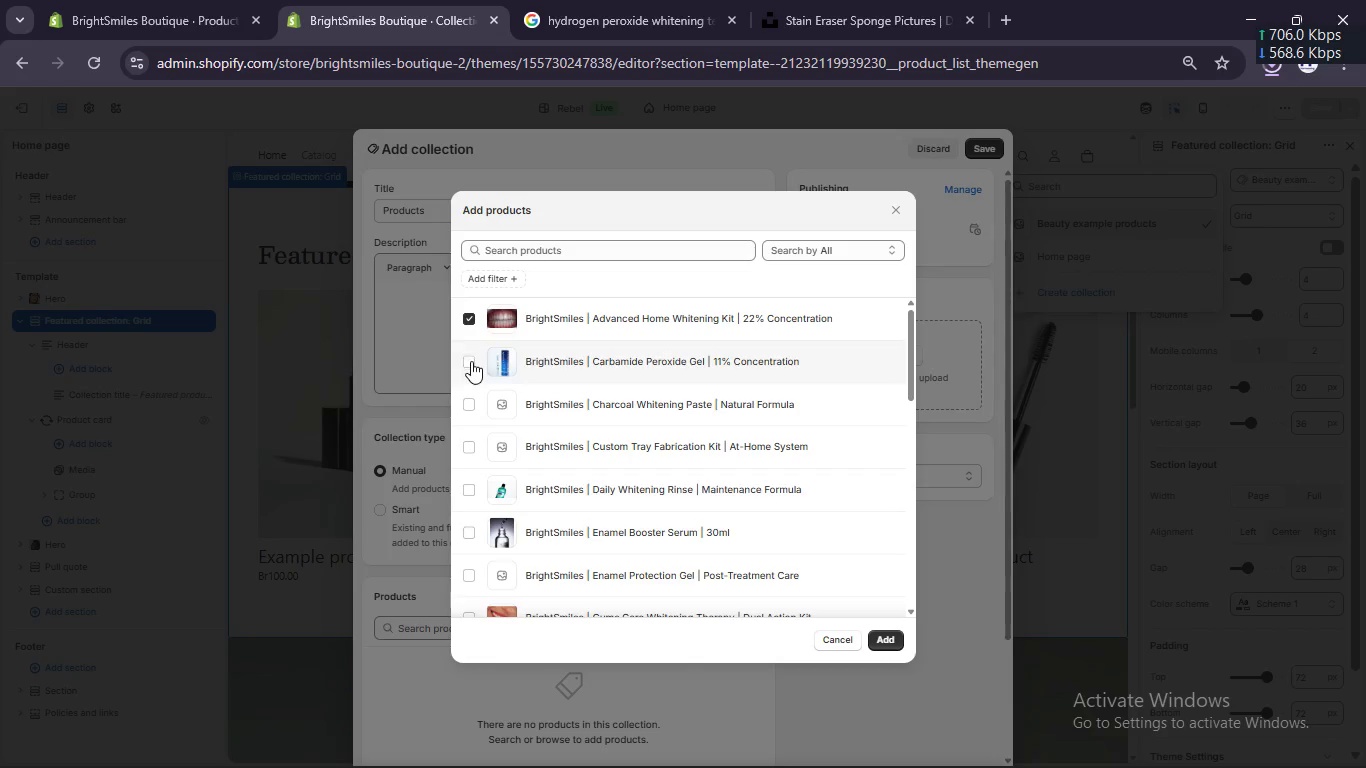 
left_click([471, 361])
 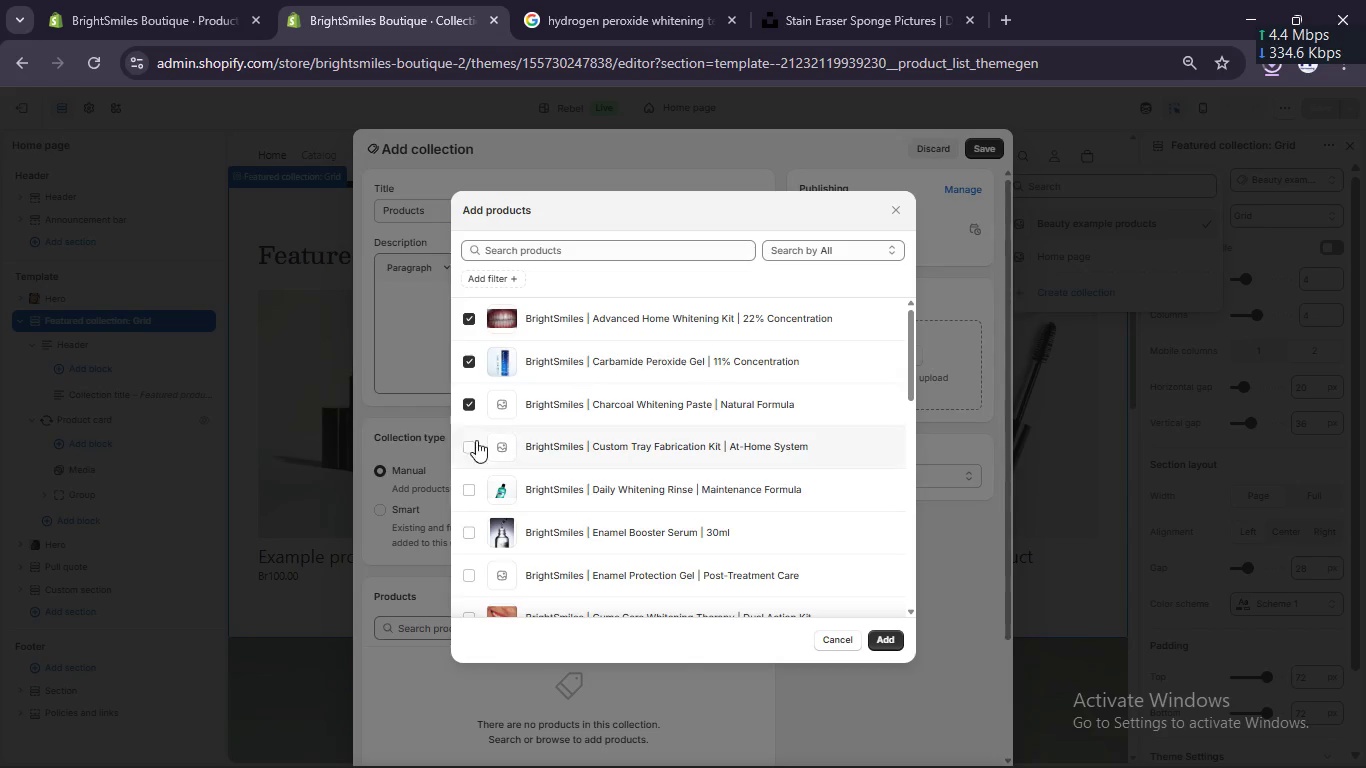 
double_click([476, 456])
 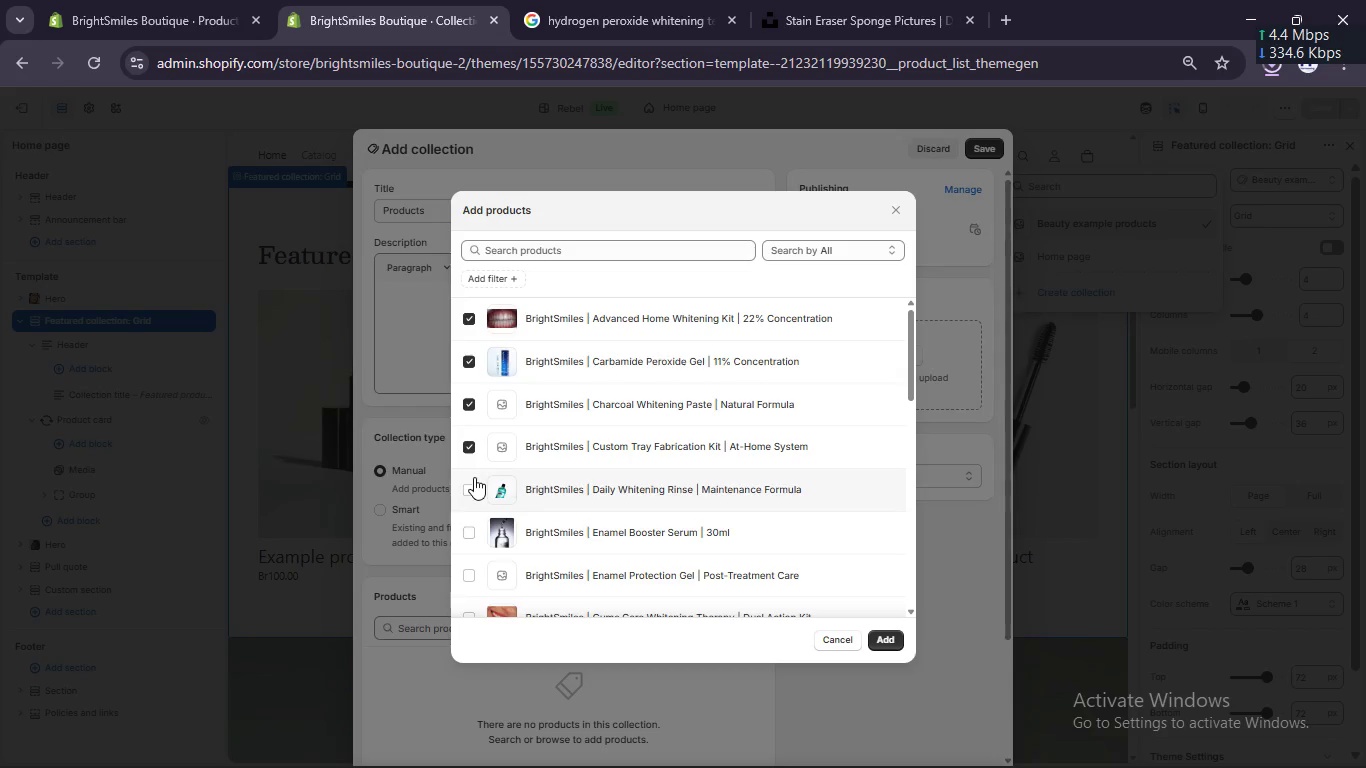 
triple_click([472, 480])
 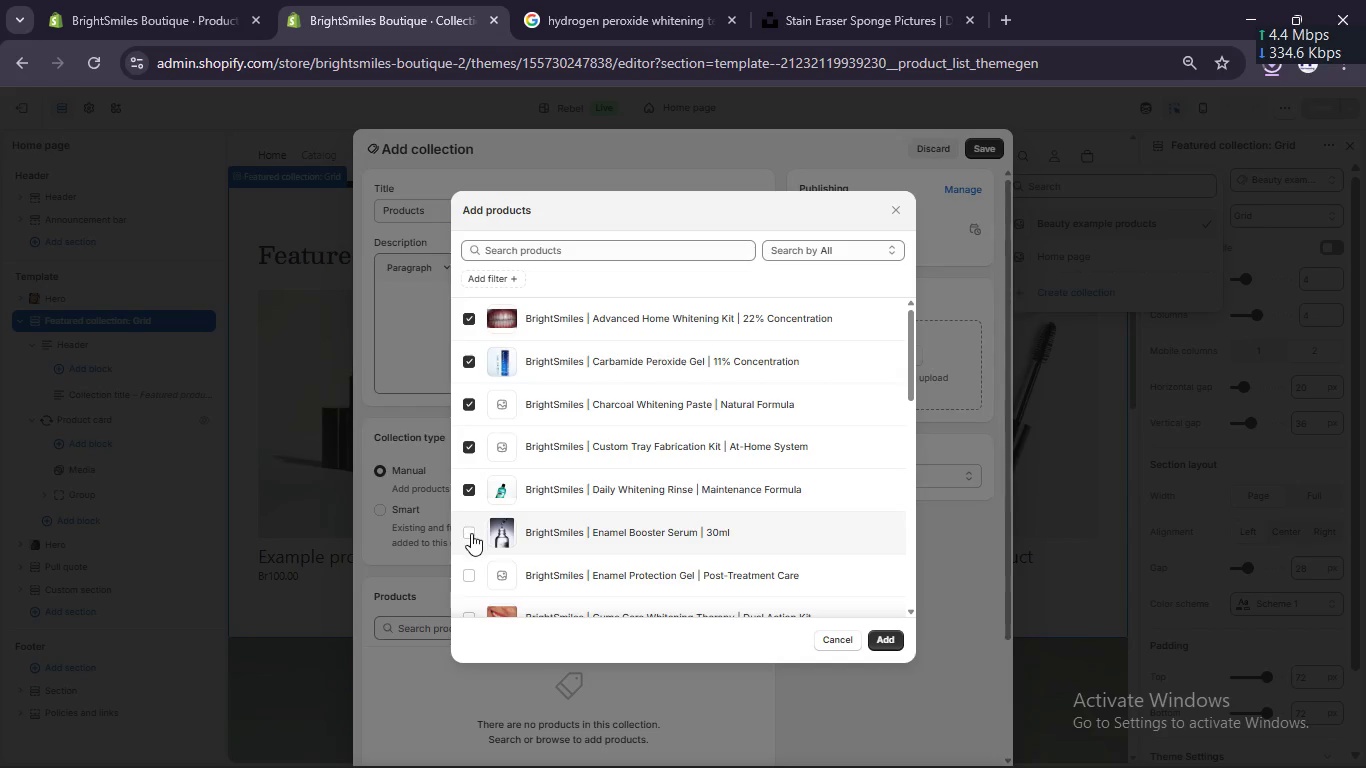 
left_click([471, 533])
 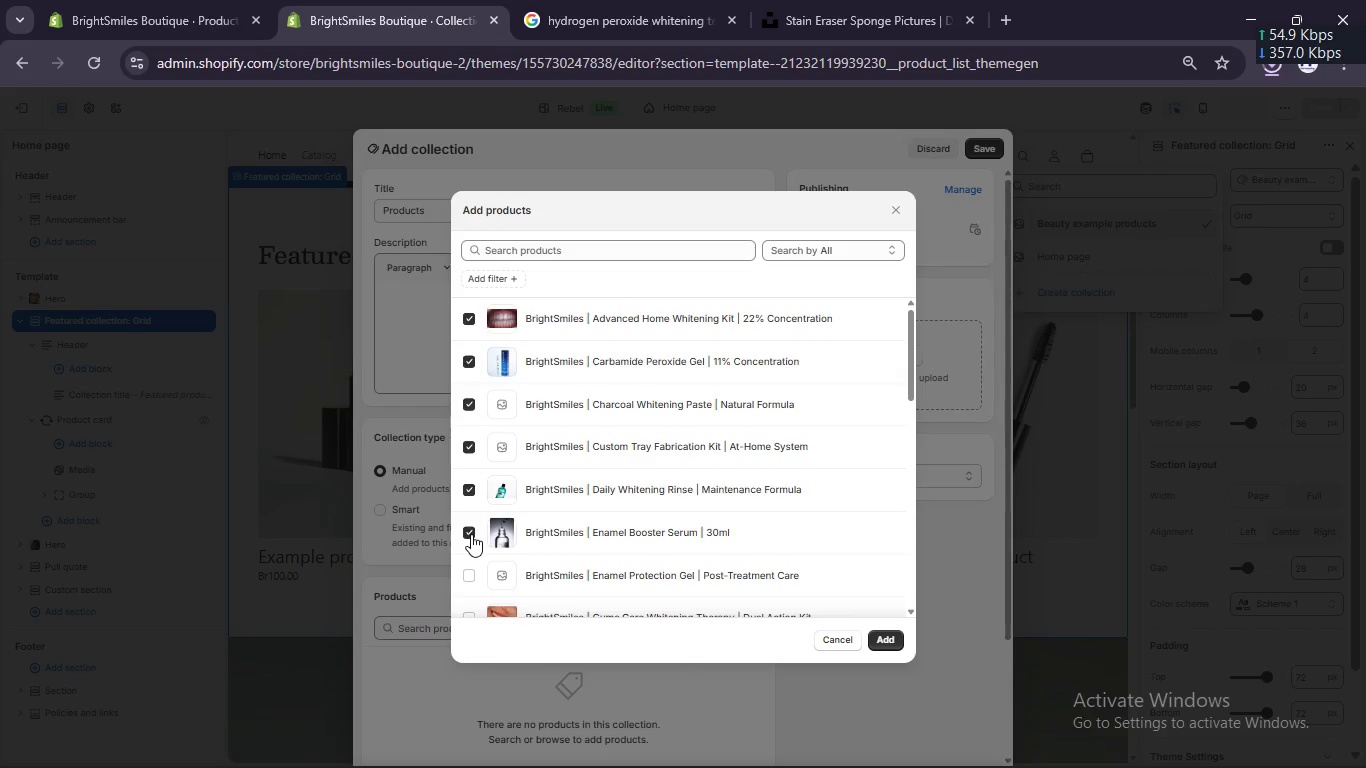 
scroll: coordinate [471, 534], scroll_direction: down, amount: 1.0
 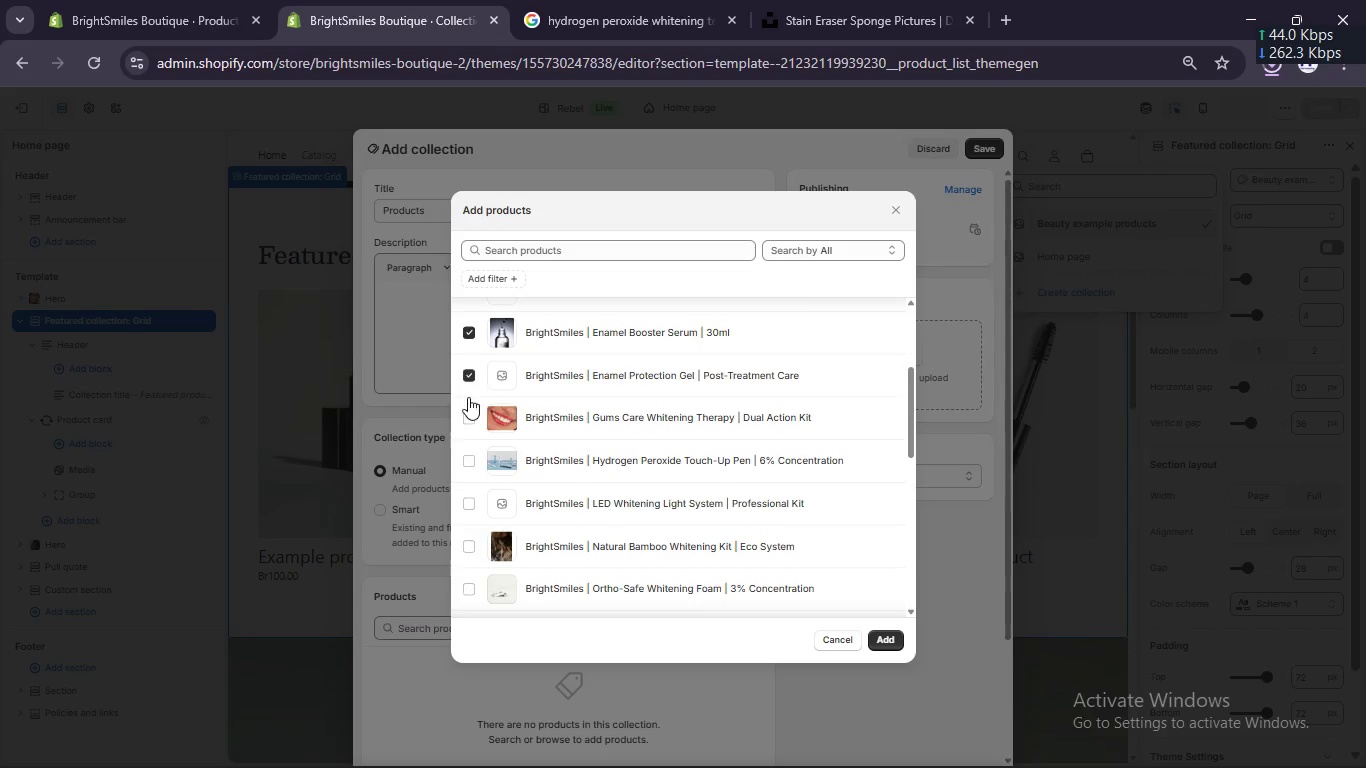 
double_click([469, 412])
 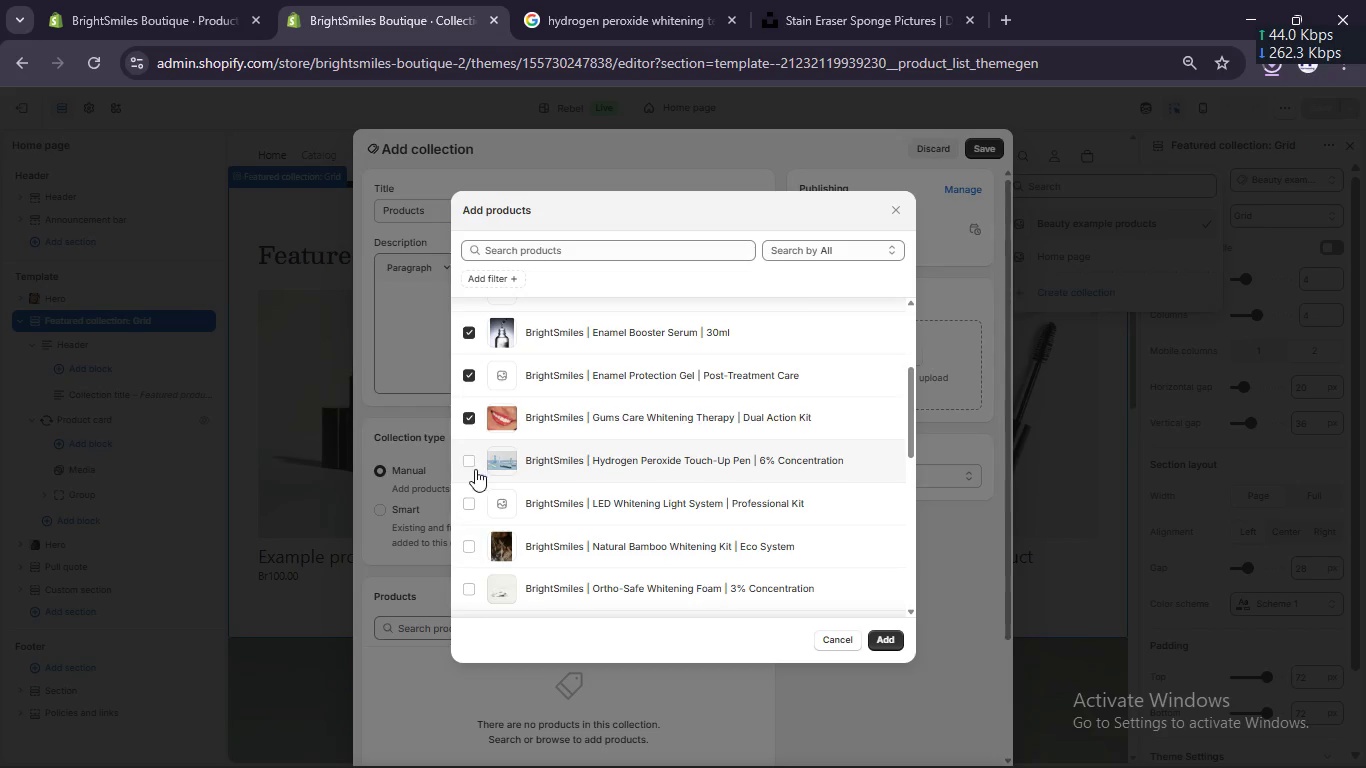 
triple_click([475, 470])
 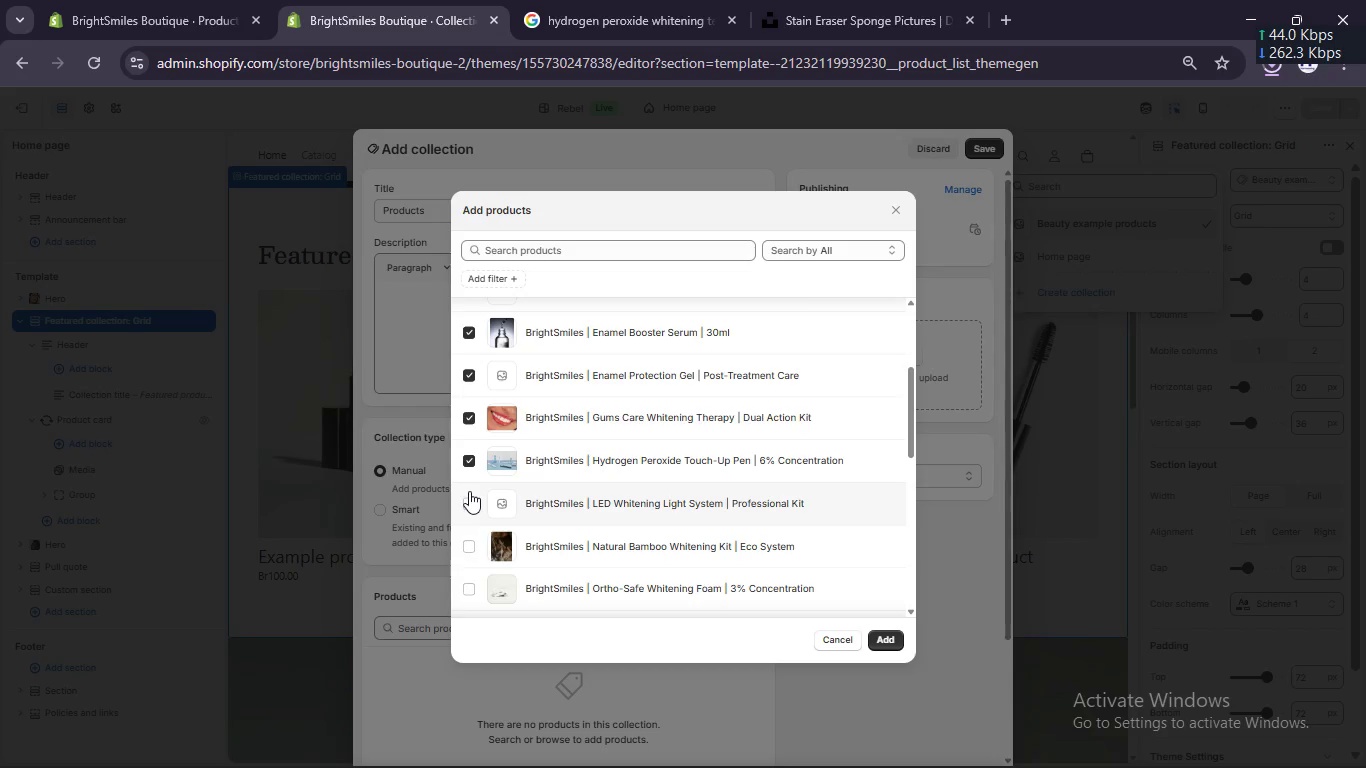 
triple_click([469, 493])
 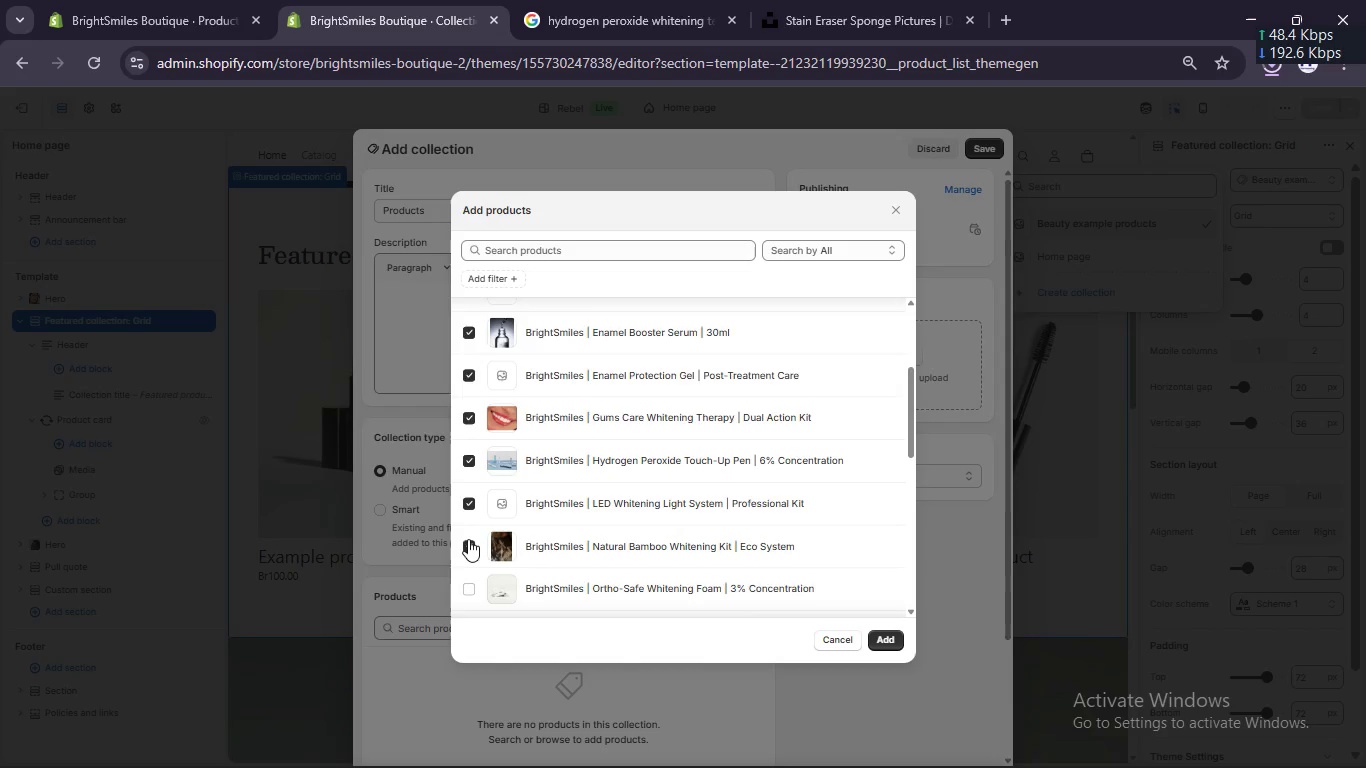 
scroll: coordinate [468, 539], scroll_direction: down, amount: 2.0
 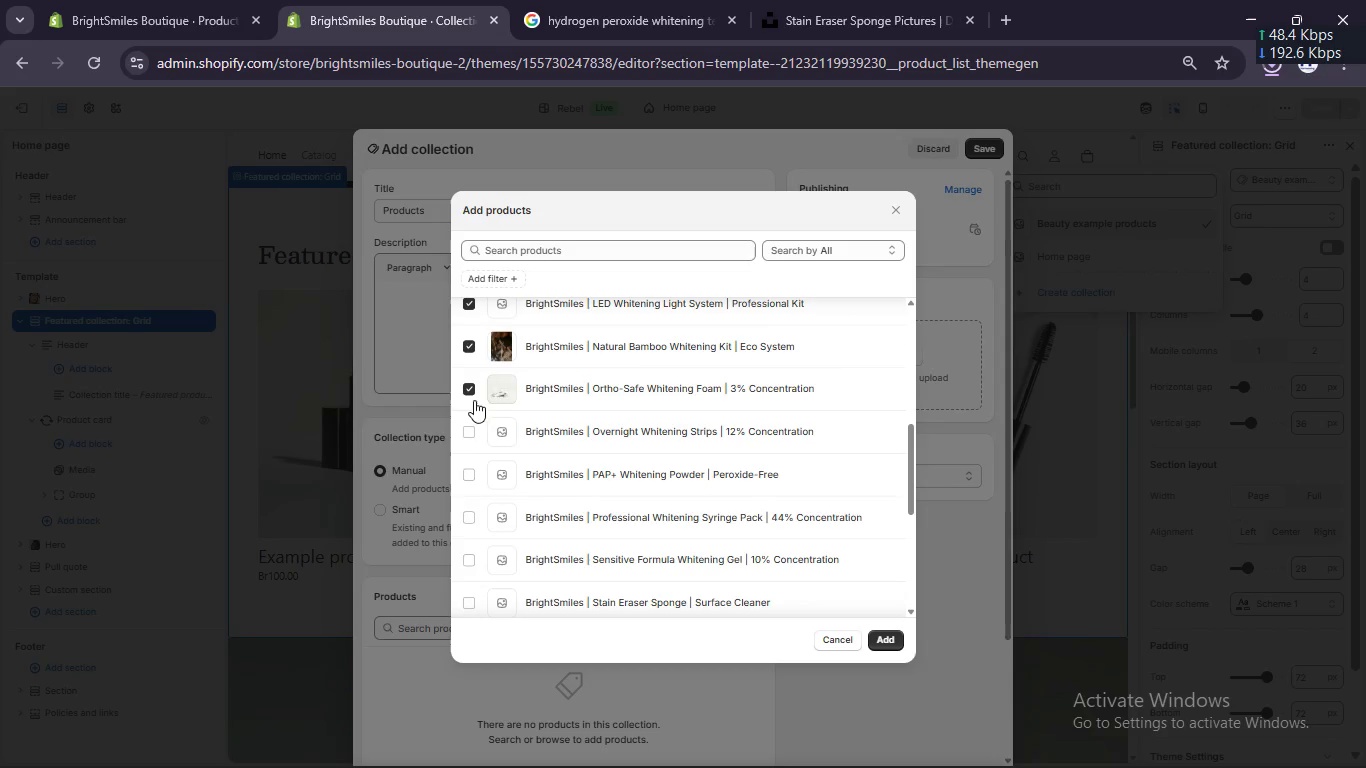 
double_click([467, 430])
 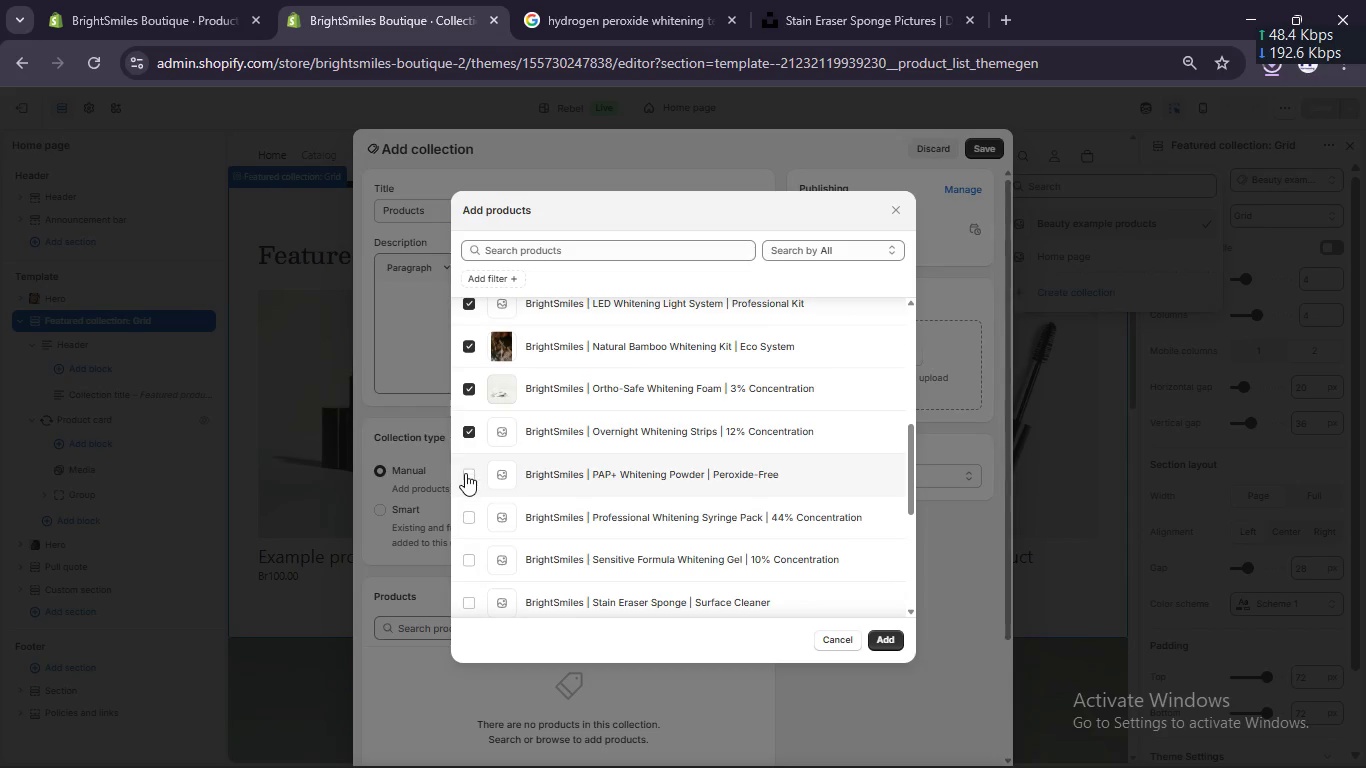 
triple_click([465, 473])
 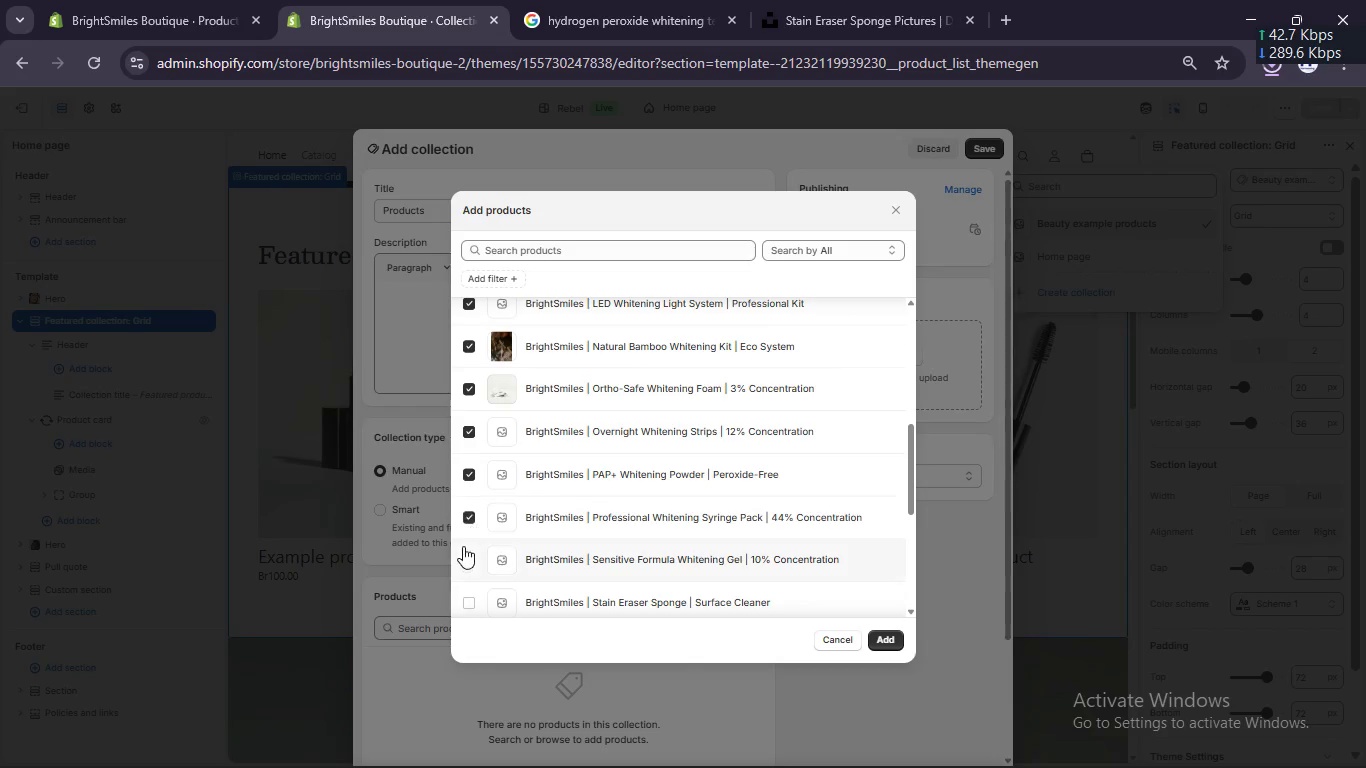 
triple_click([464, 548])
 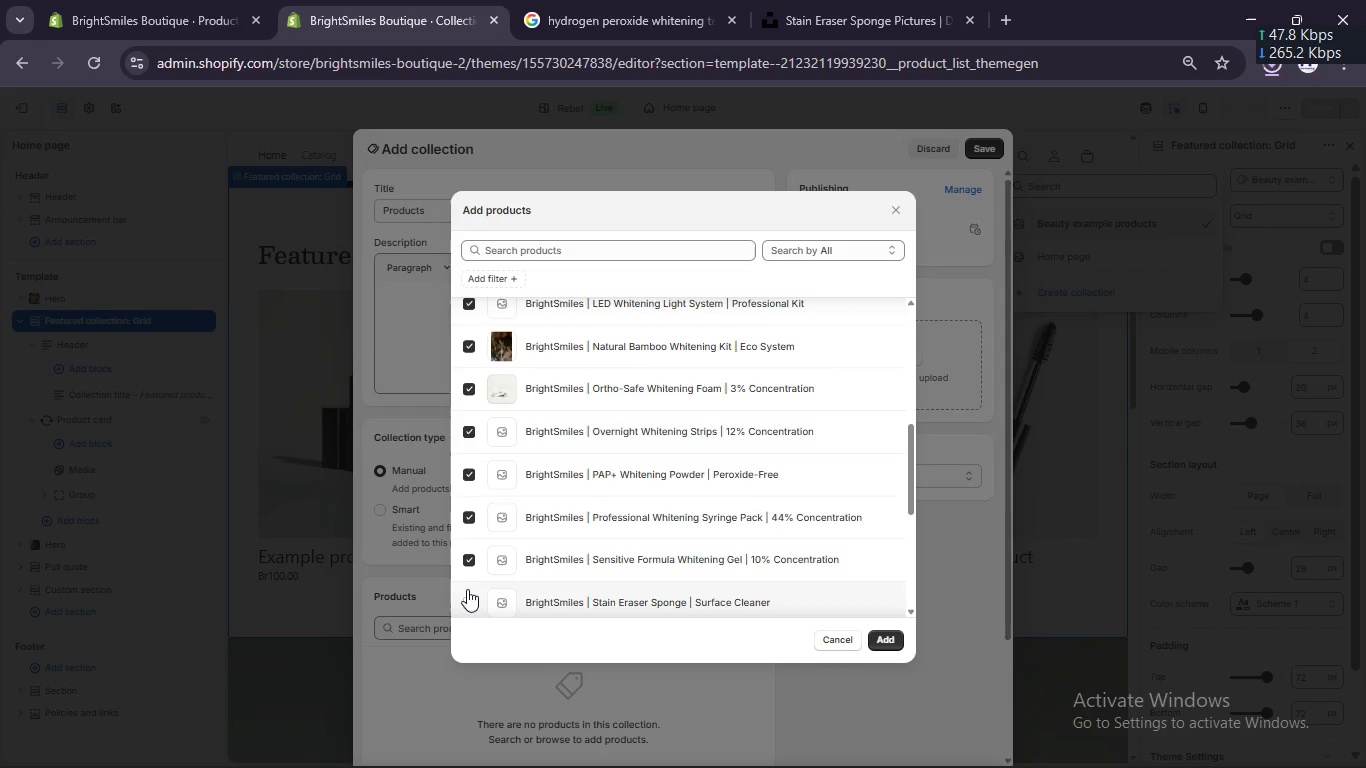 
triple_click([467, 589])
 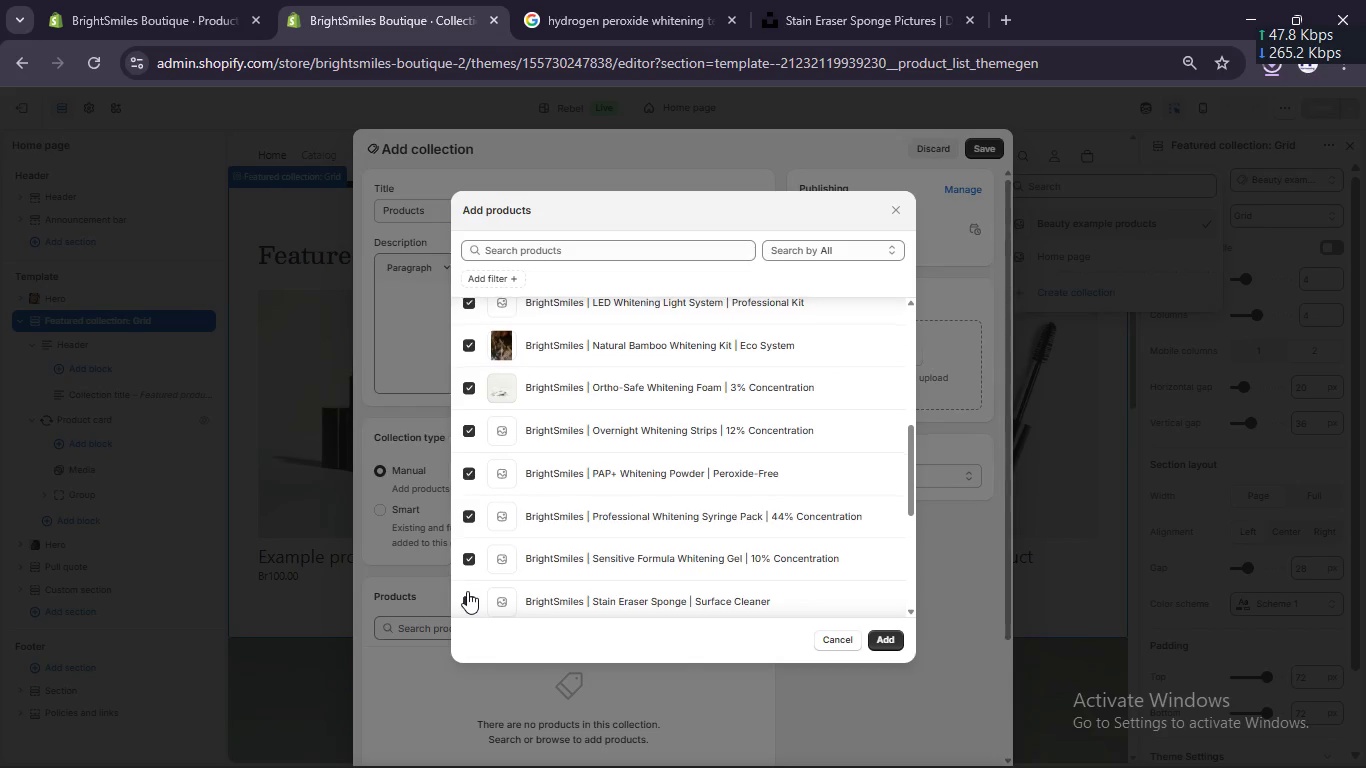 
scroll: coordinate [467, 591], scroll_direction: down, amount: 4.0
 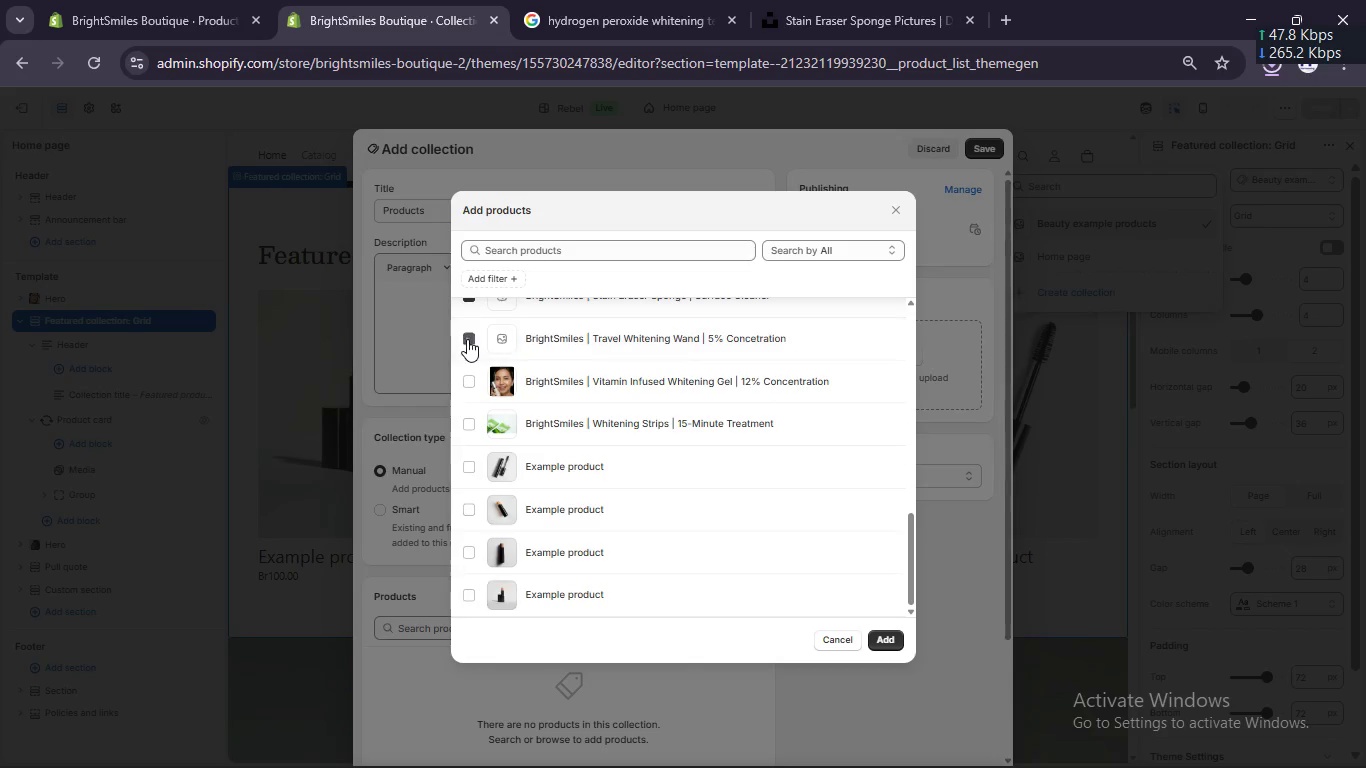 
double_click([468, 375])
 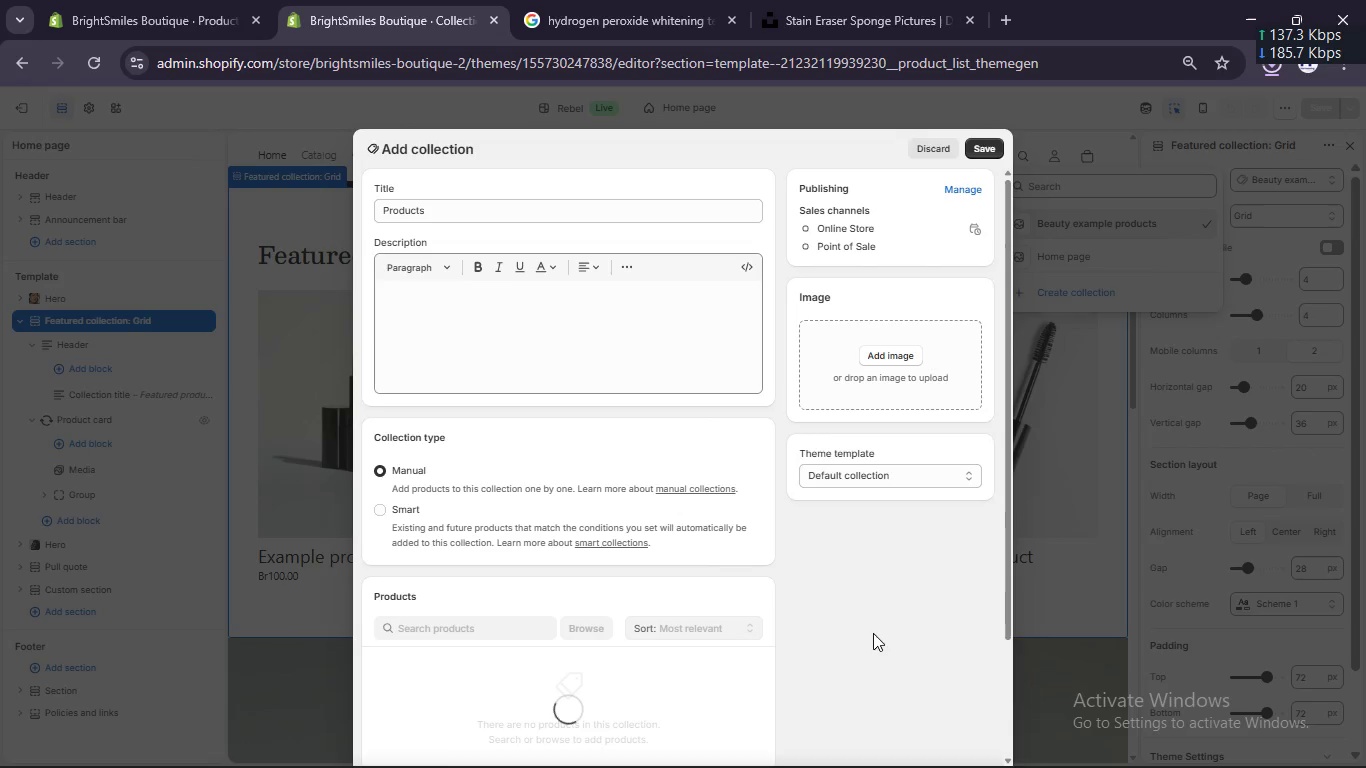 
scroll: coordinate [719, 564], scroll_direction: down, amount: 4.0
 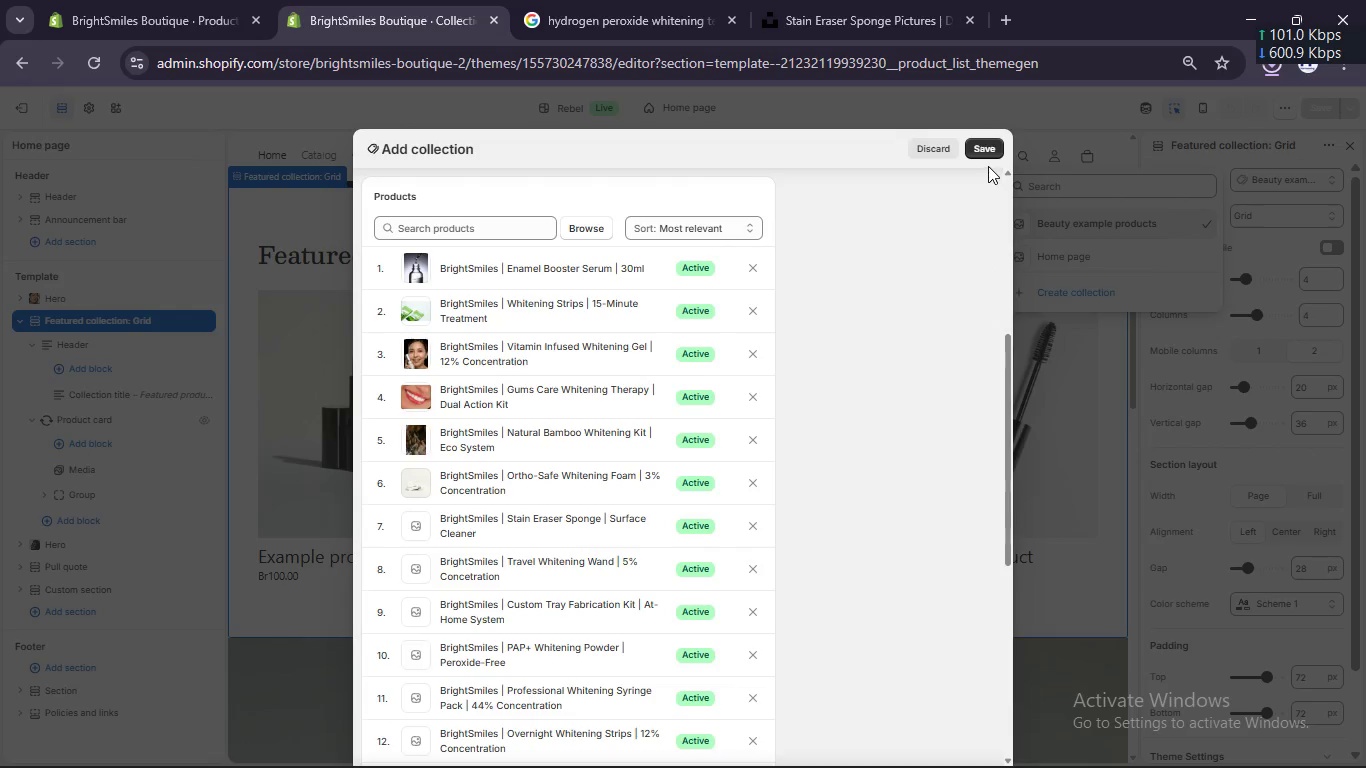 
left_click([981, 147])
 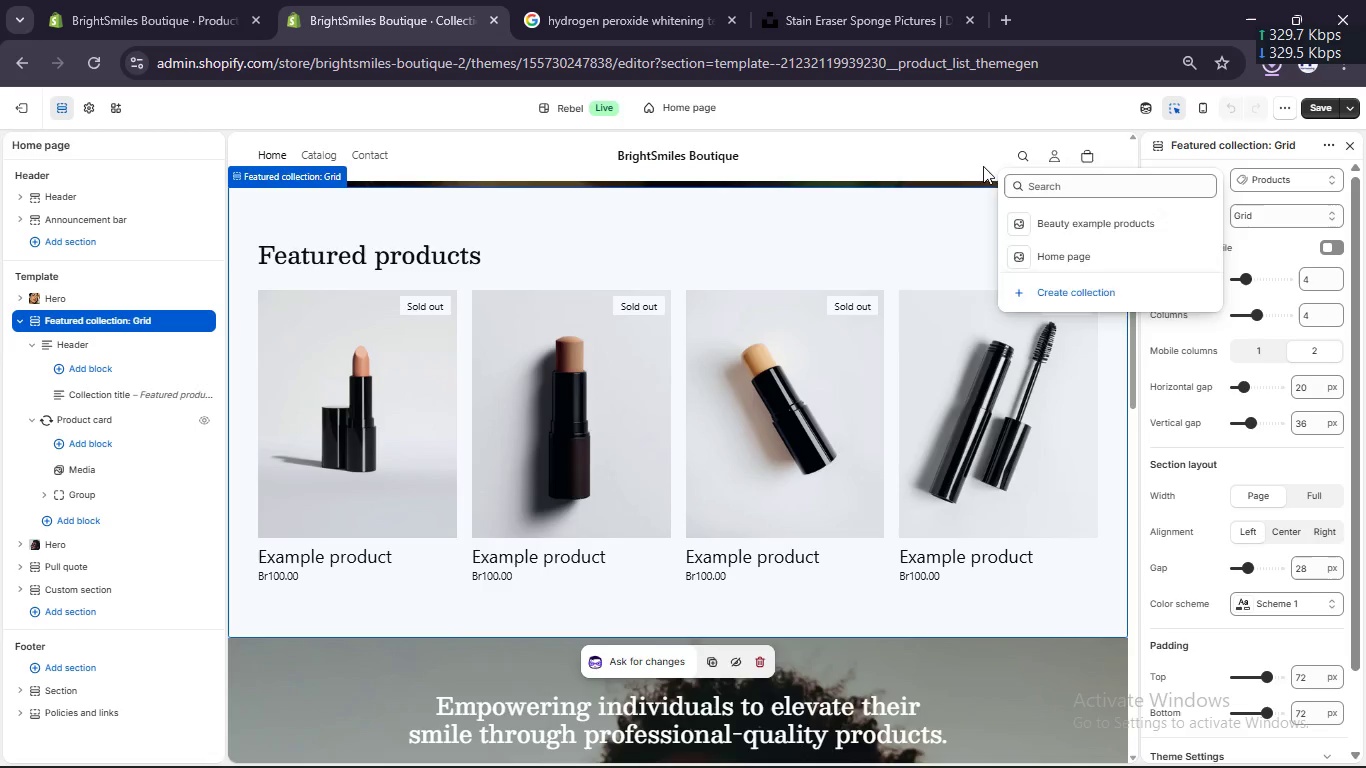 
mouse_move([547, 424])
 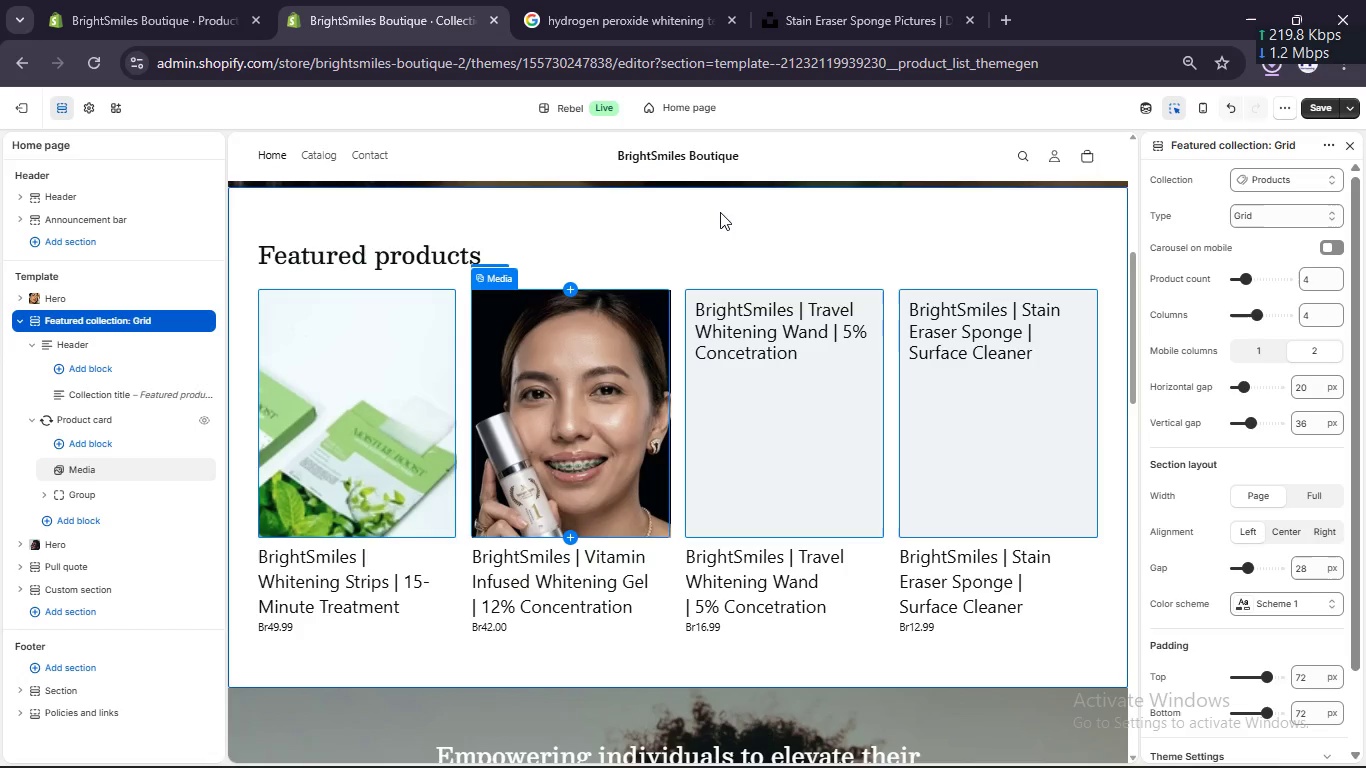 
scroll: coordinate [740, 265], scroll_direction: down, amount: 12.0
 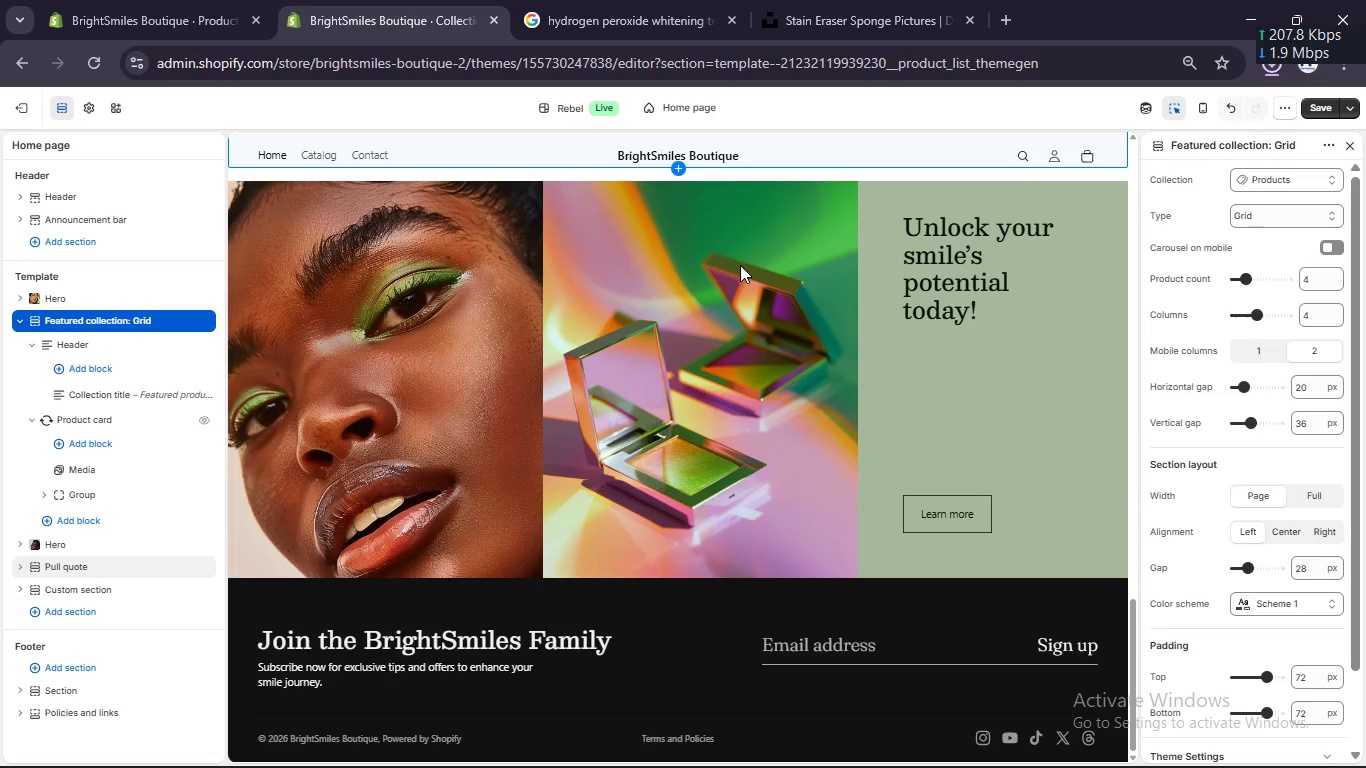 
scroll: coordinate [740, 265], scroll_direction: up, amount: 18.0
 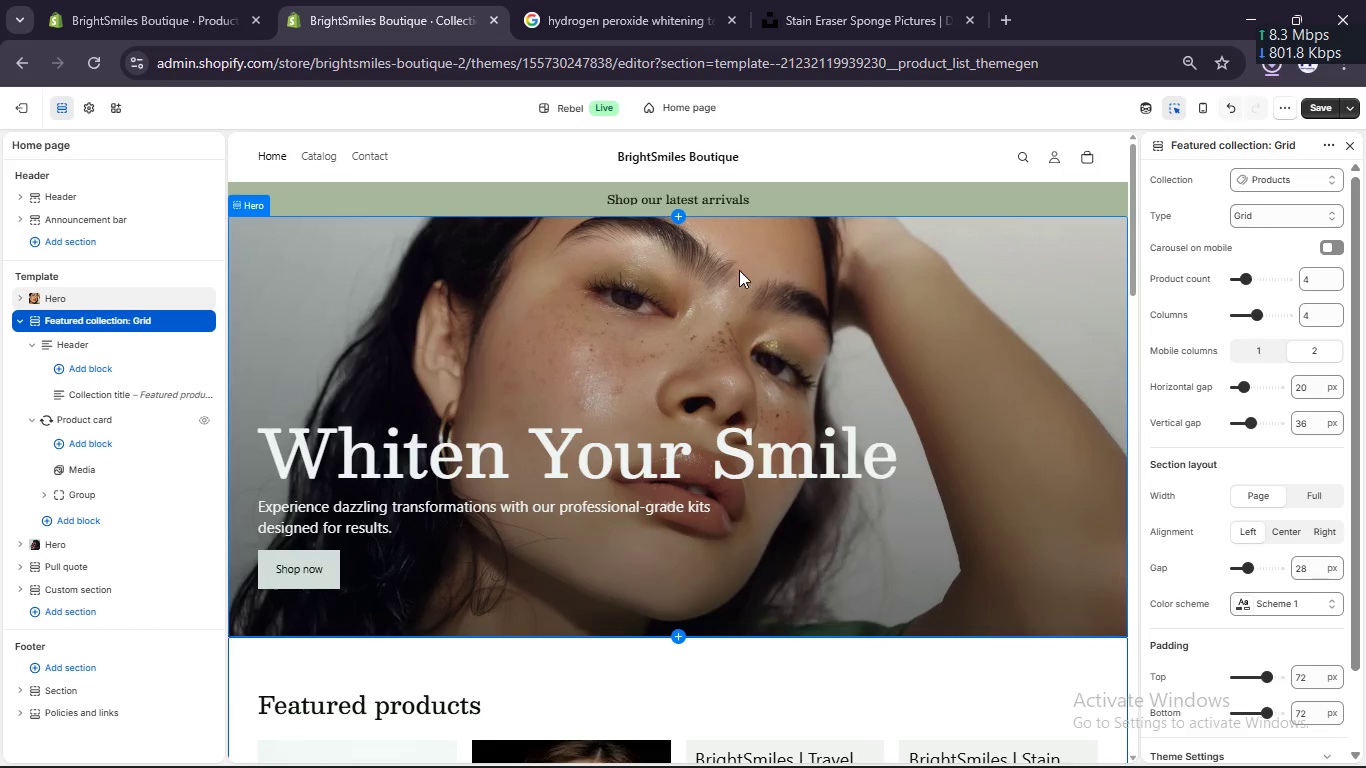 
scroll: coordinate [733, 292], scroll_direction: down, amount: 3.0
 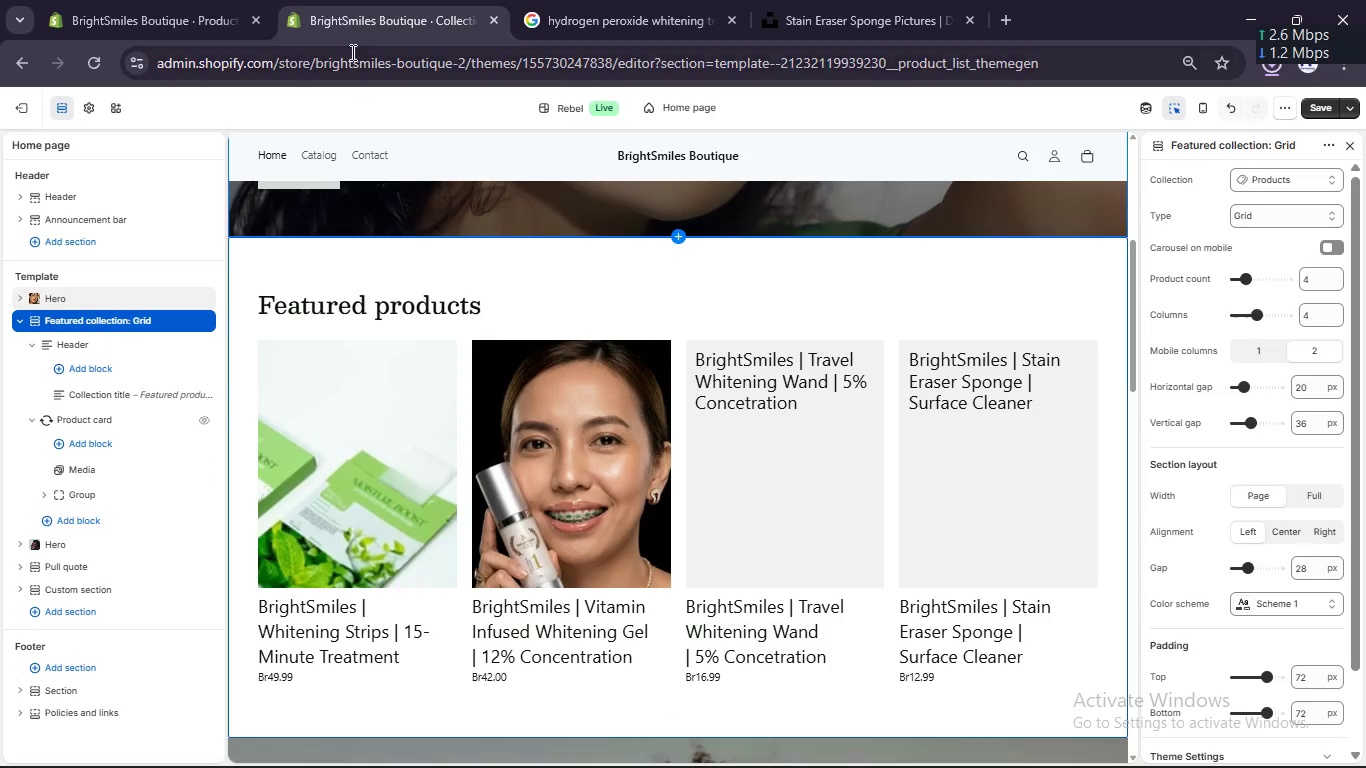 
left_click([195, 0])
 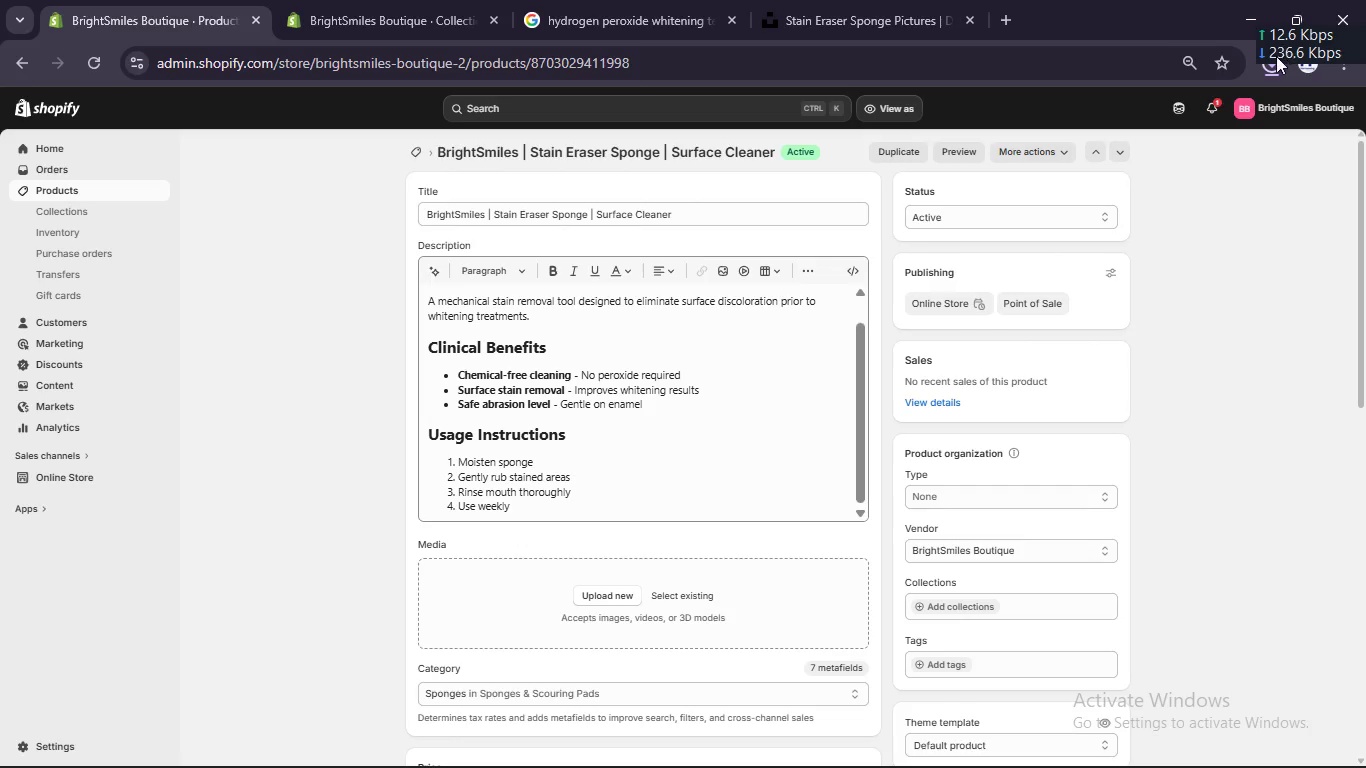 
left_click([1275, 68])
 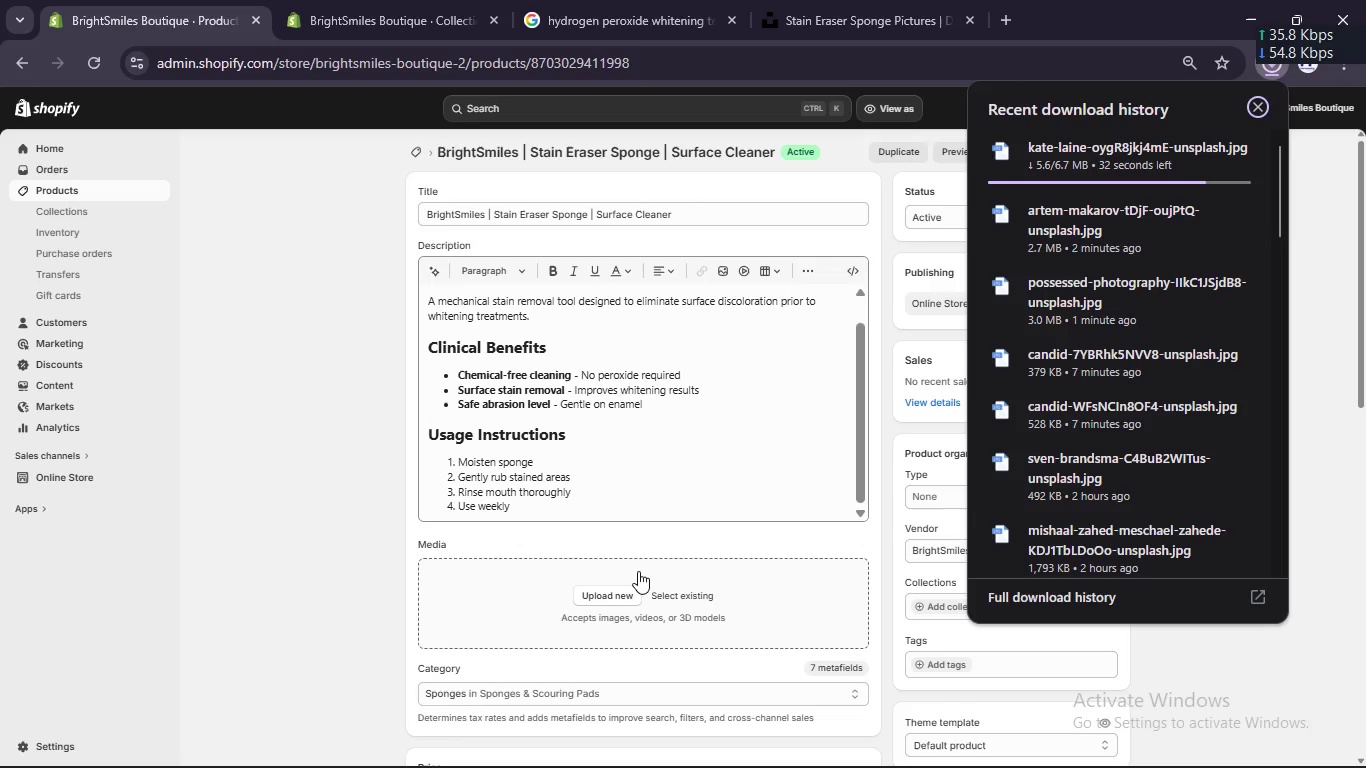 
left_click([625, 586])
 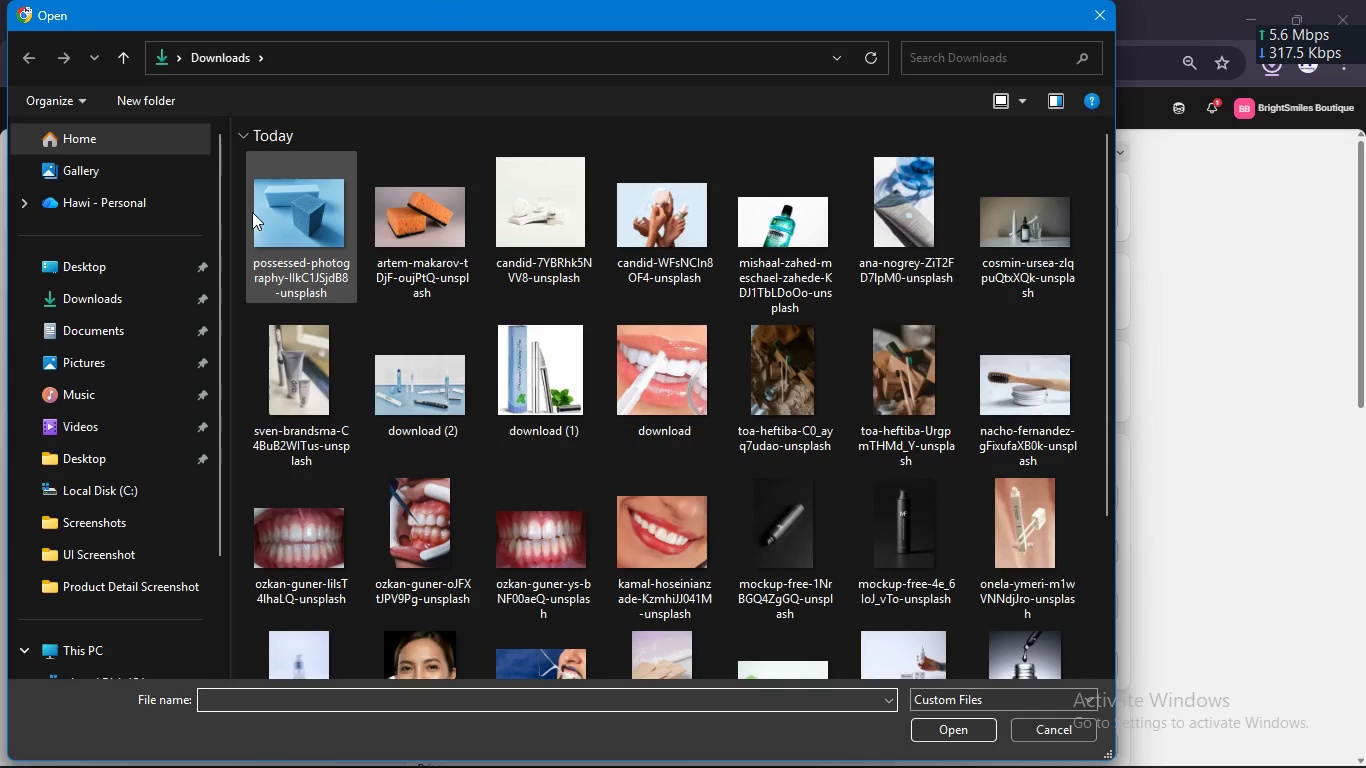 
left_click_drag(start_coordinate=[236, 216], to_coordinate=[403, 229])
 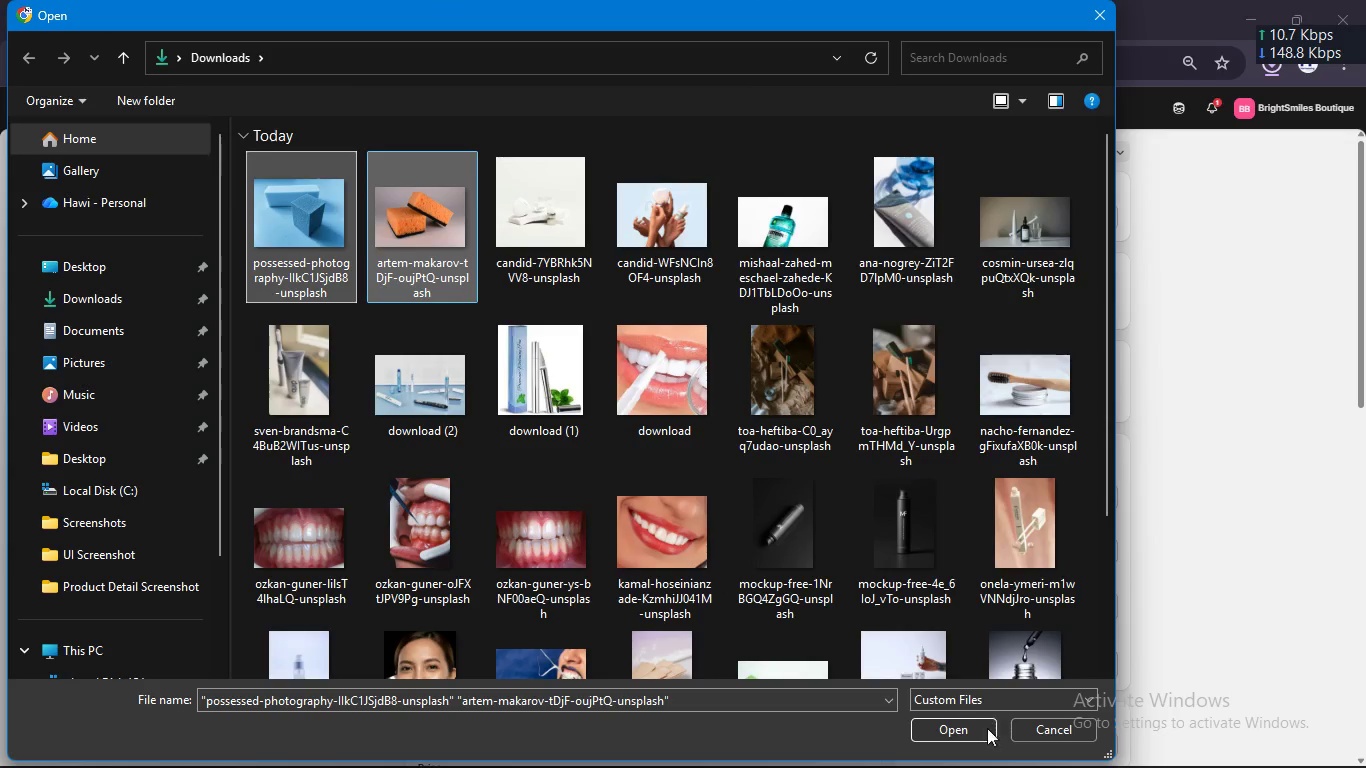 
left_click([976, 734])
 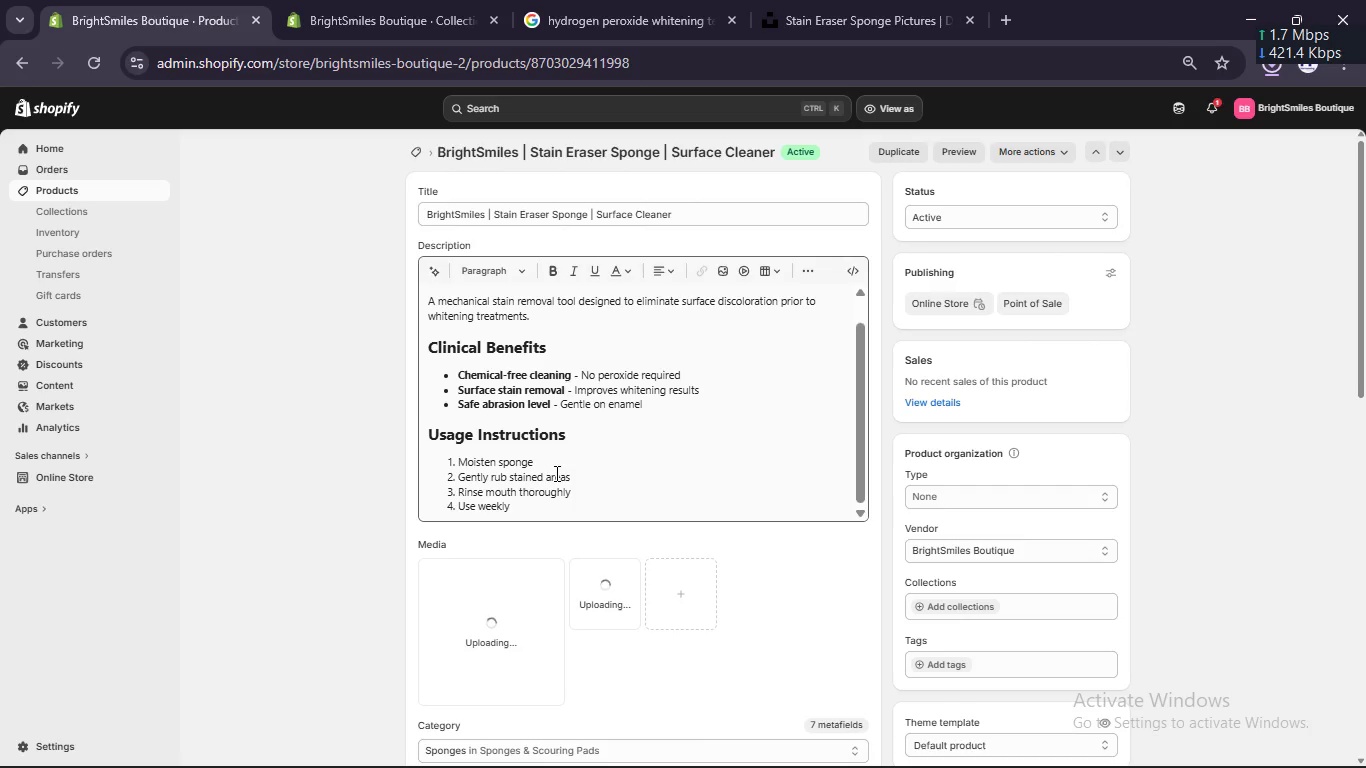 
wait(20.7)
 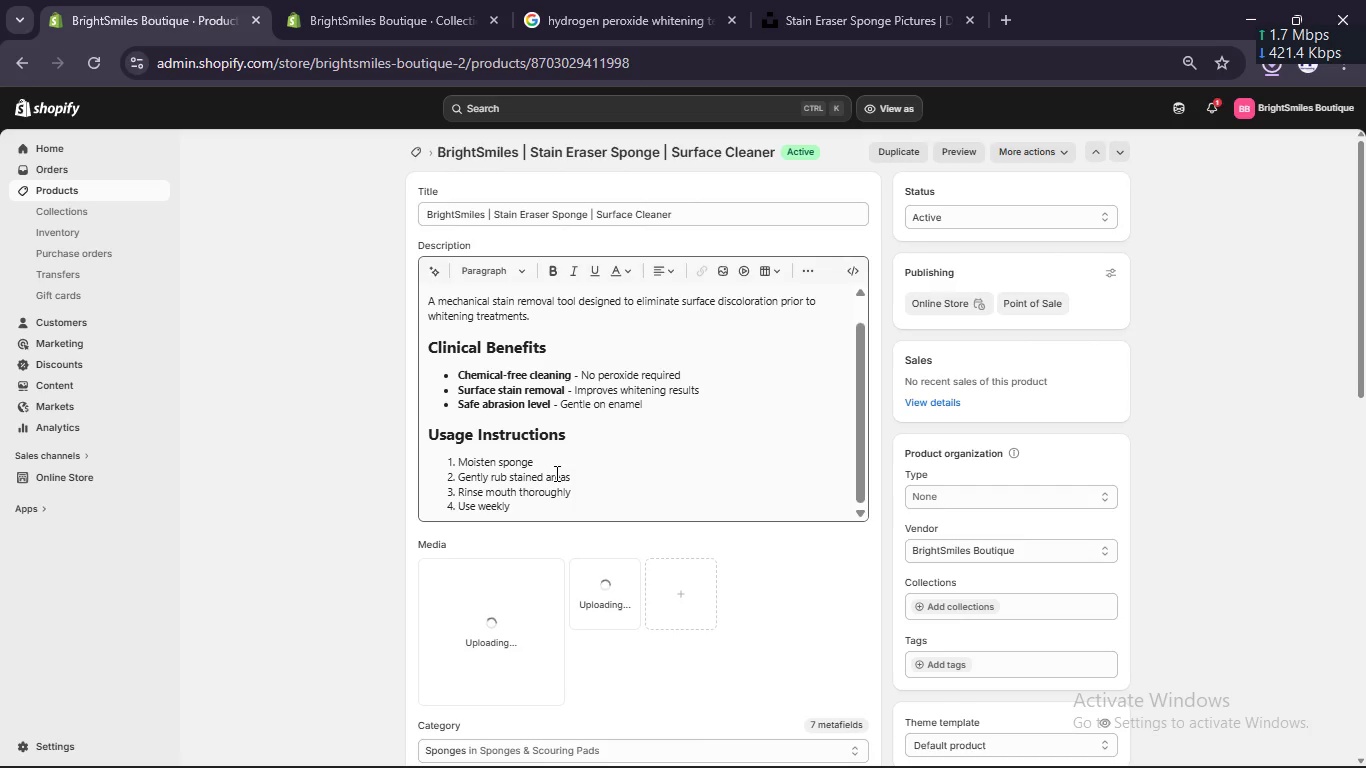 
left_click([895, 753])
 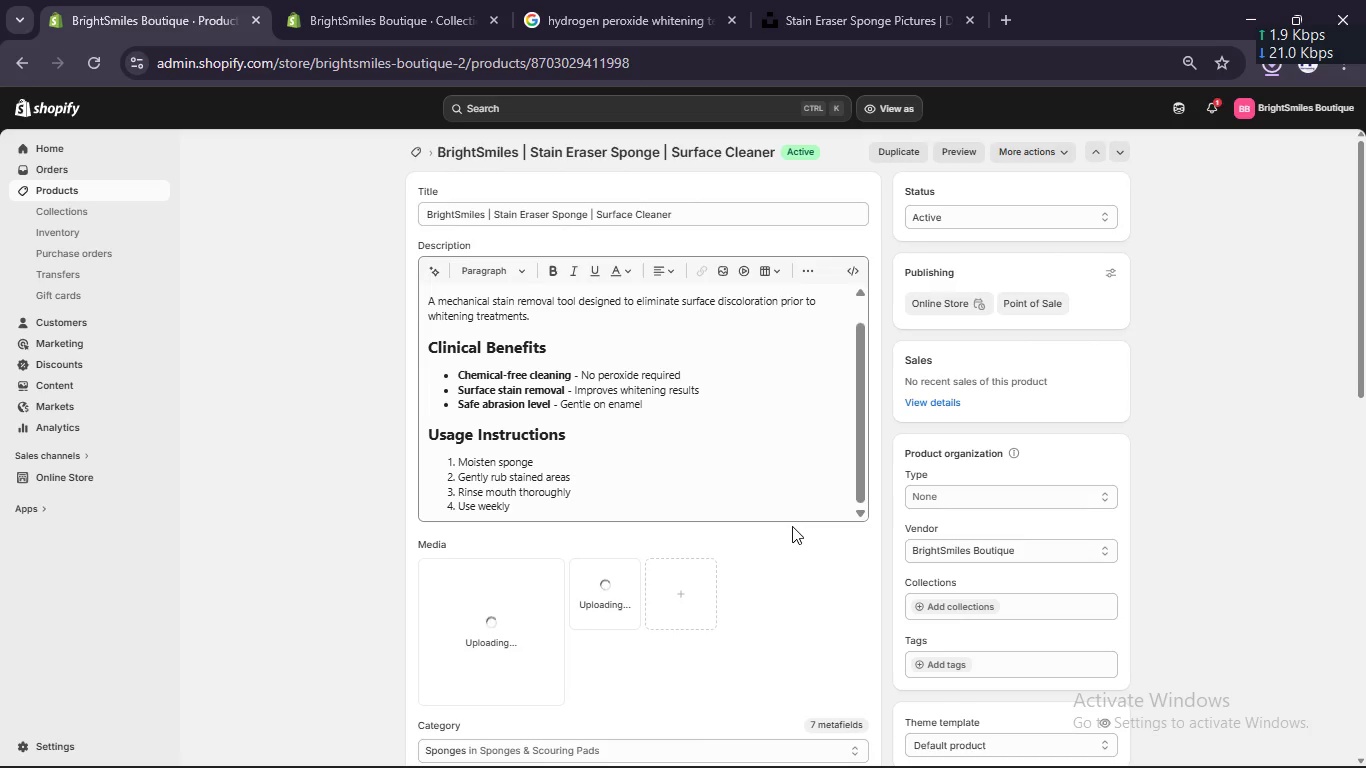 
wait(16.97)
 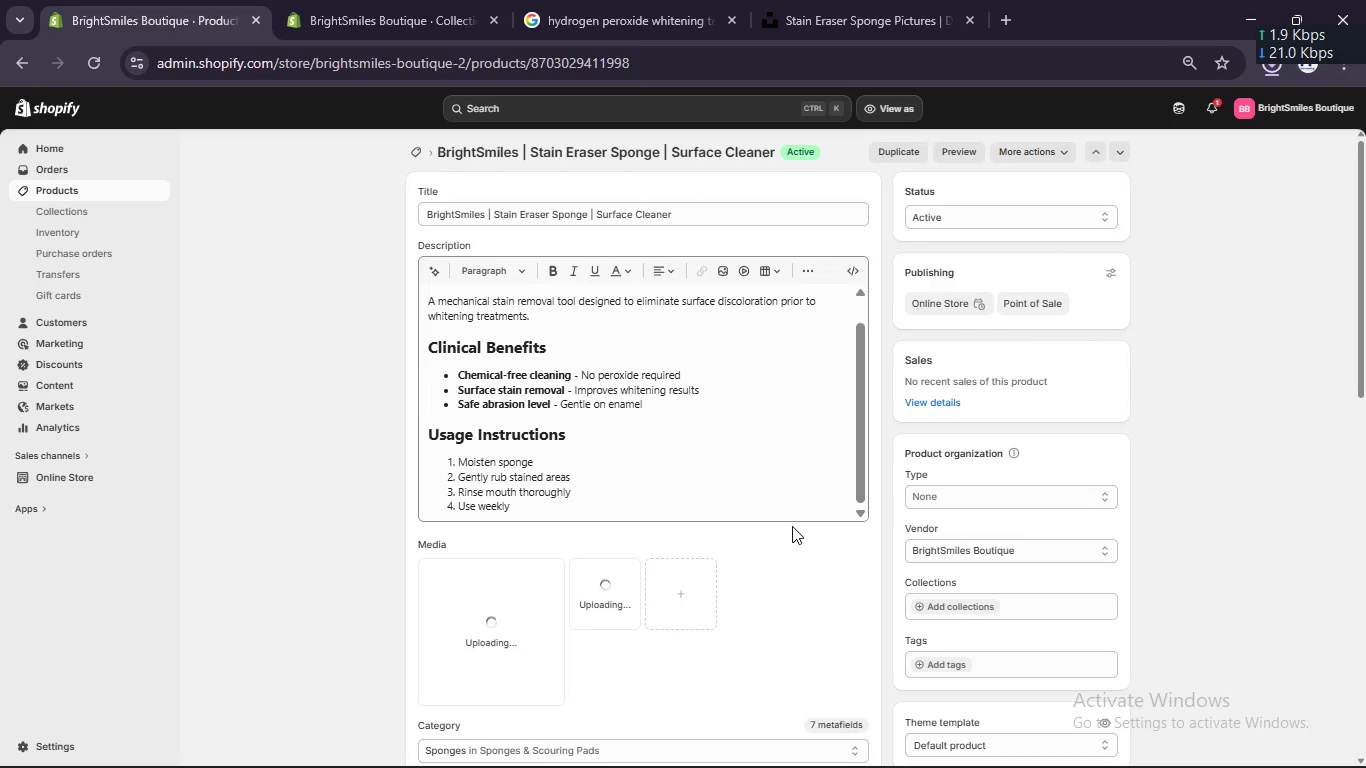 
left_click_drag(start_coordinate=[455, 650], to_coordinate=[464, 650])
 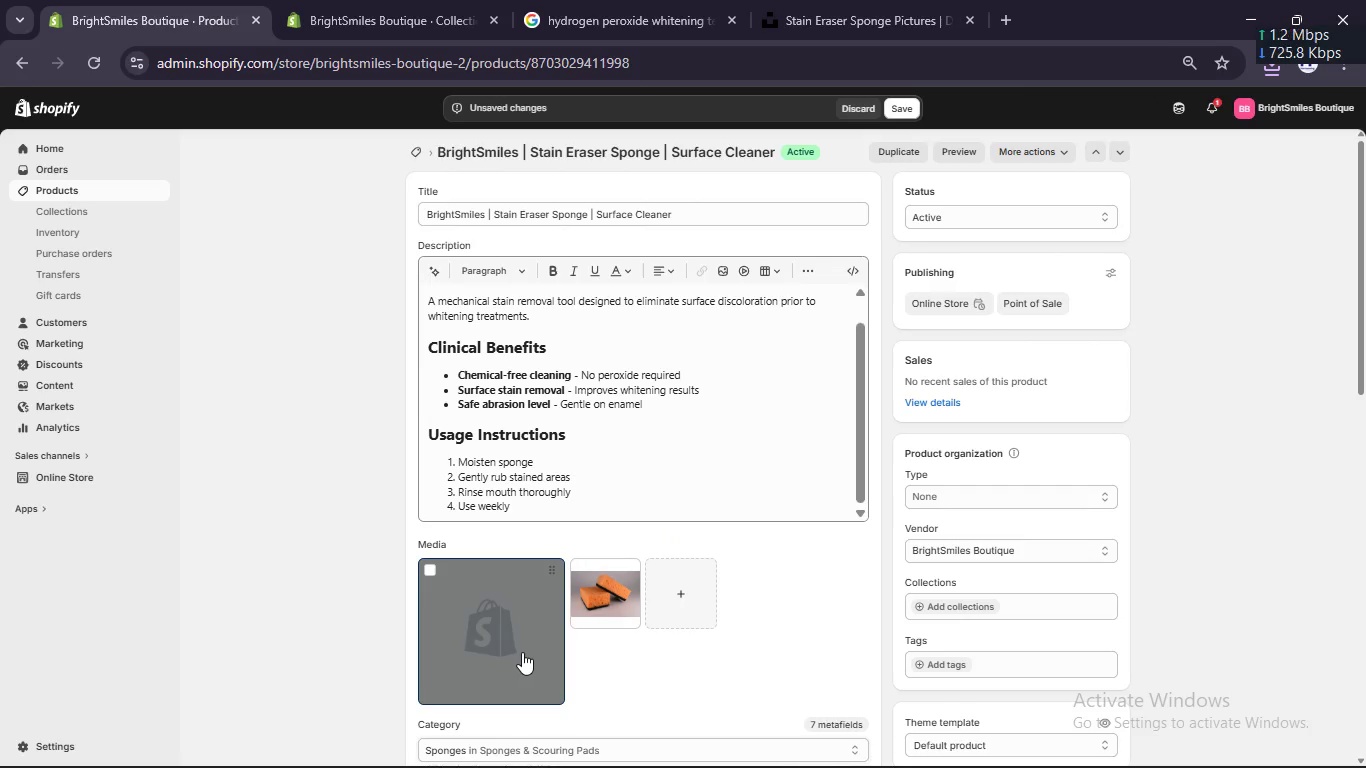 
left_click([522, 652])
 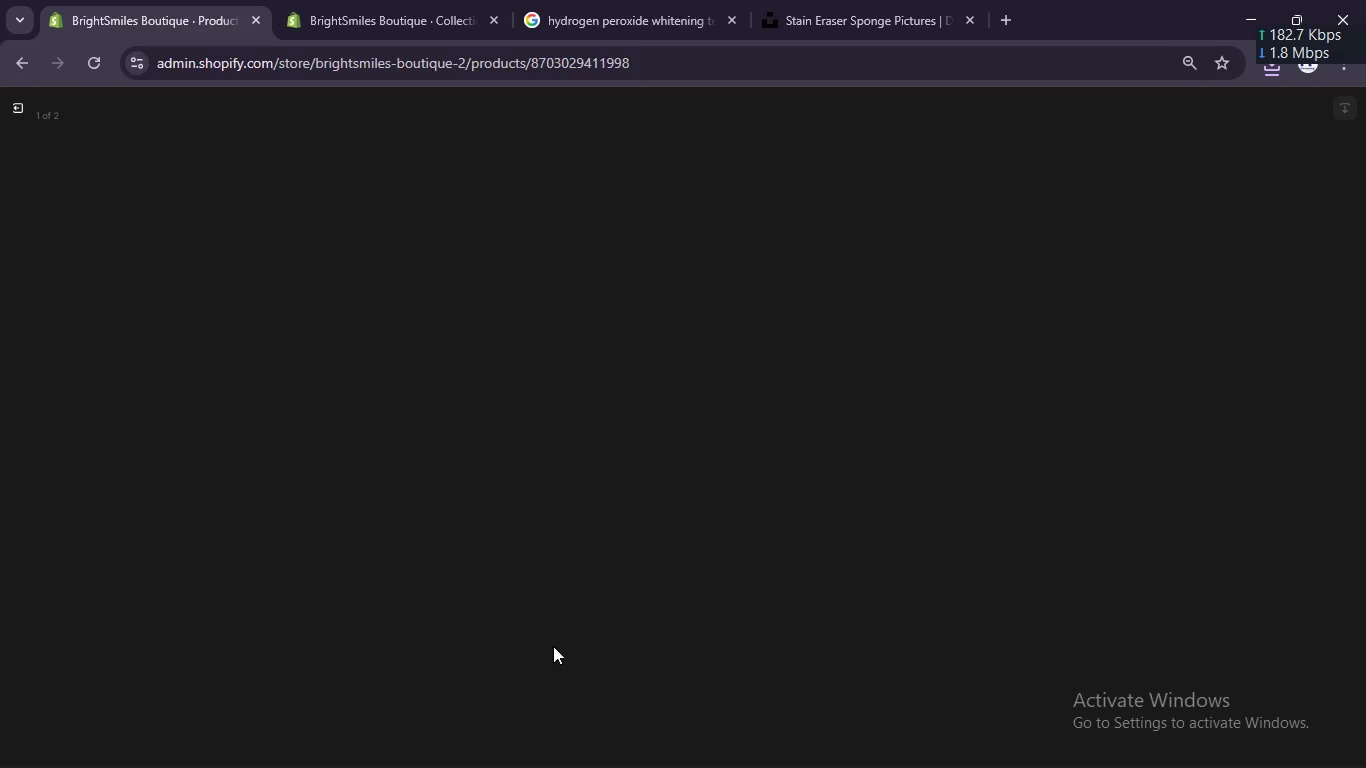 
wait(11.61)
 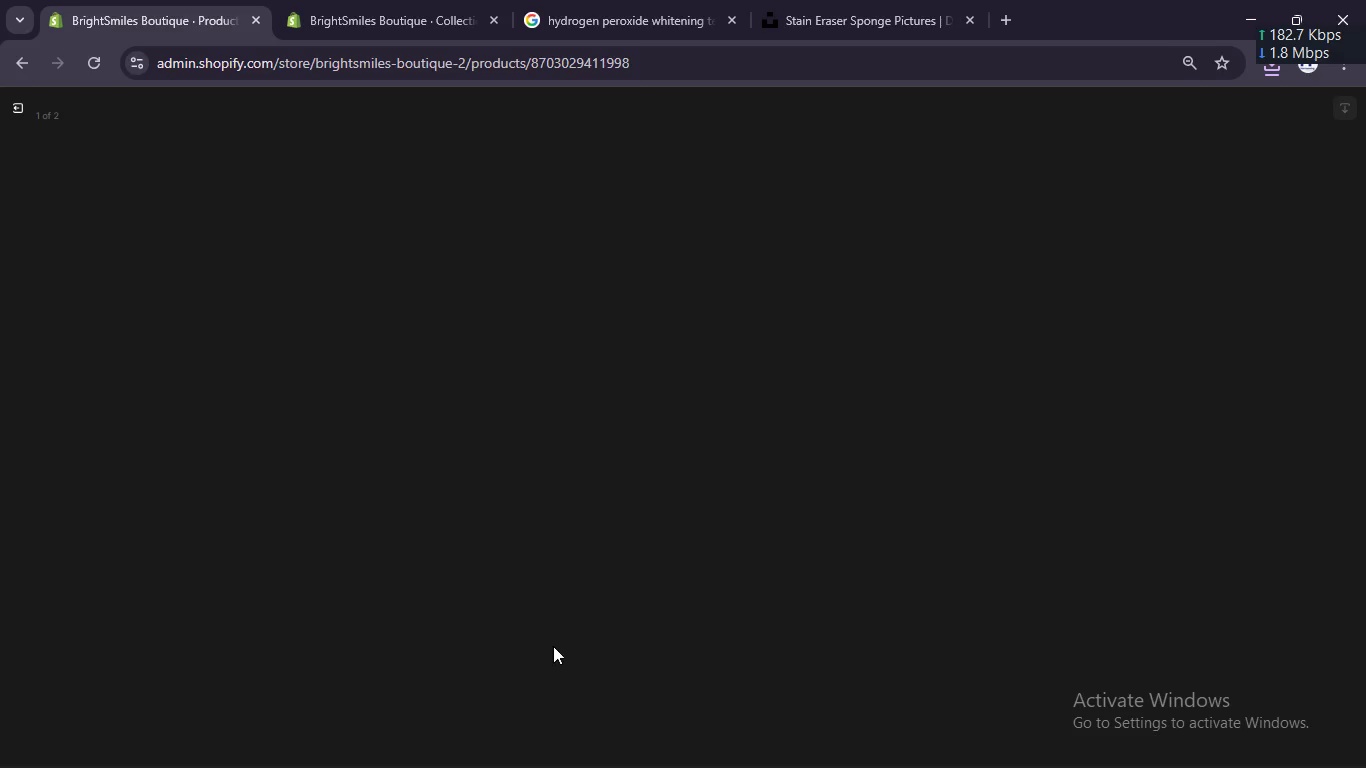 
left_click([1312, 114])
 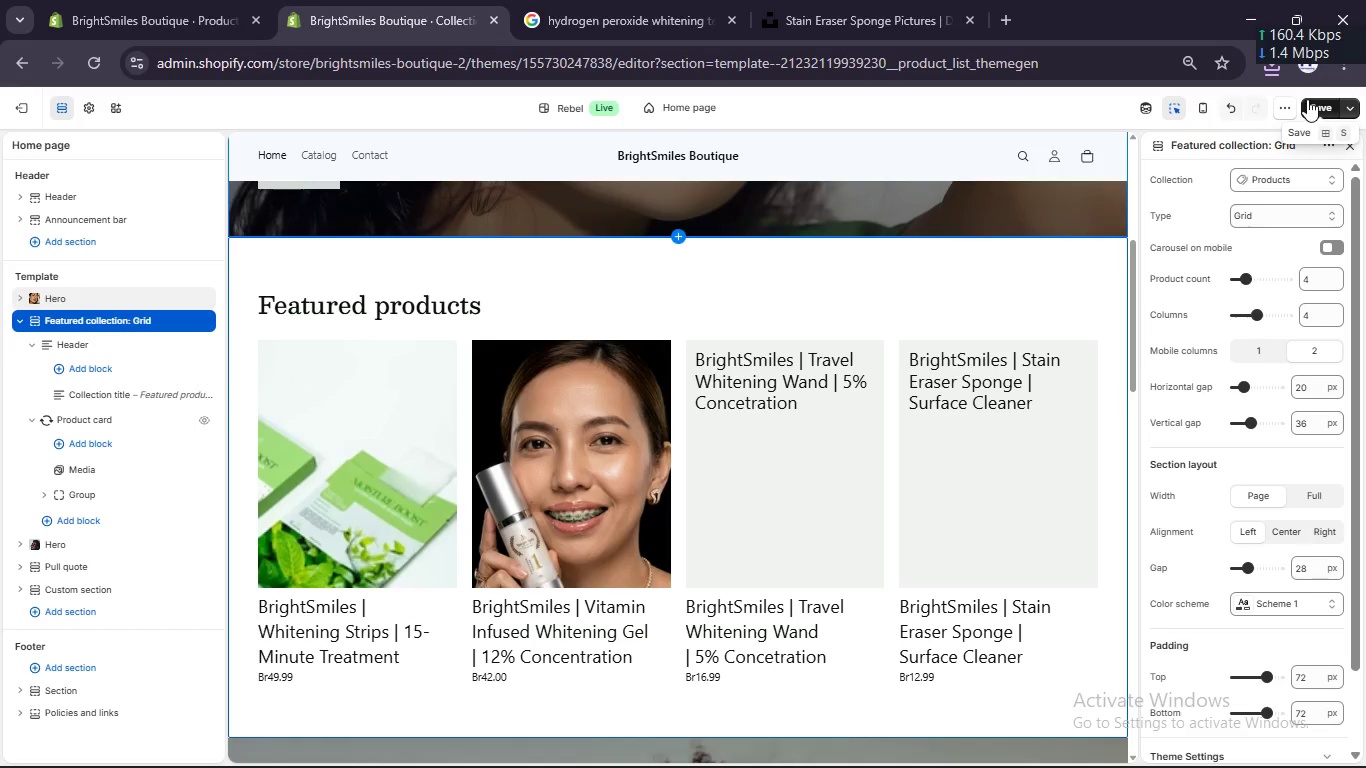 
left_click([1307, 99])
 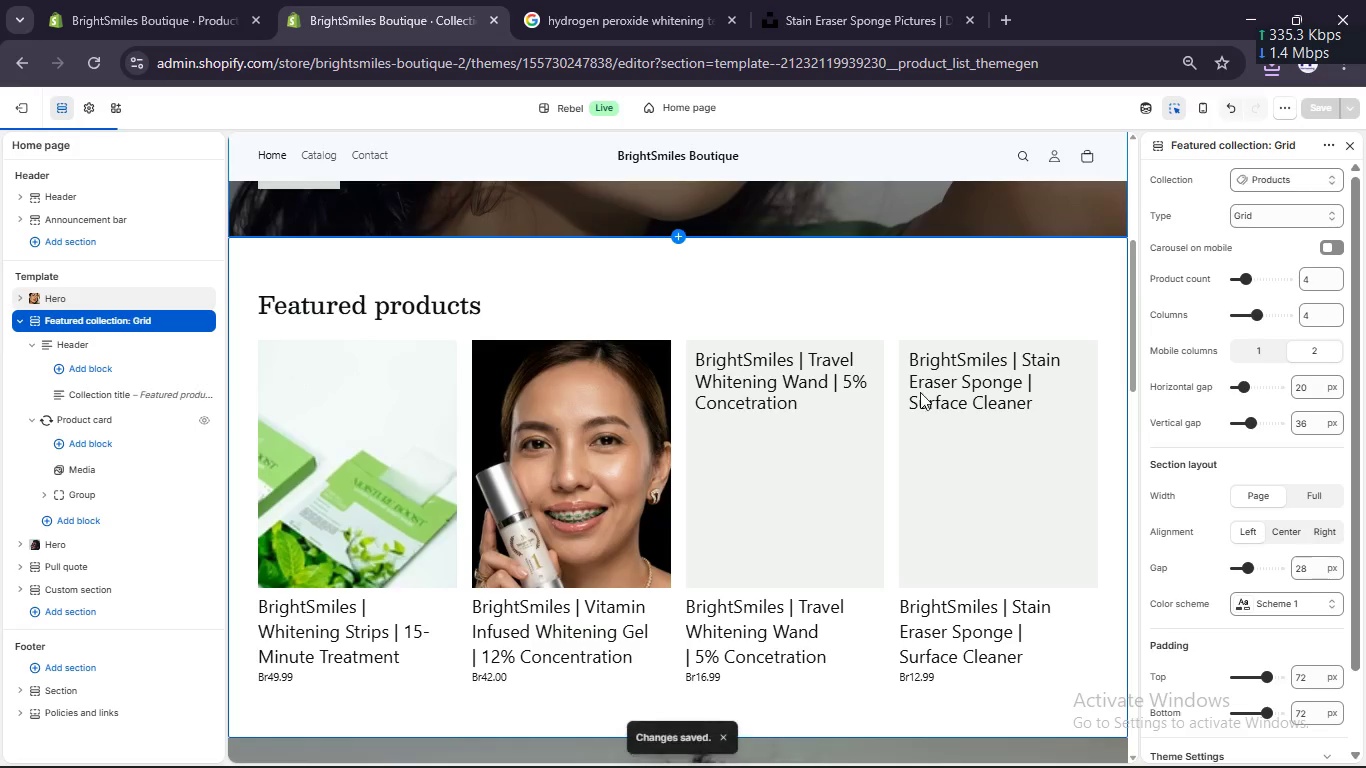 
scroll: coordinate [896, 411], scroll_direction: up, amount: 4.0
 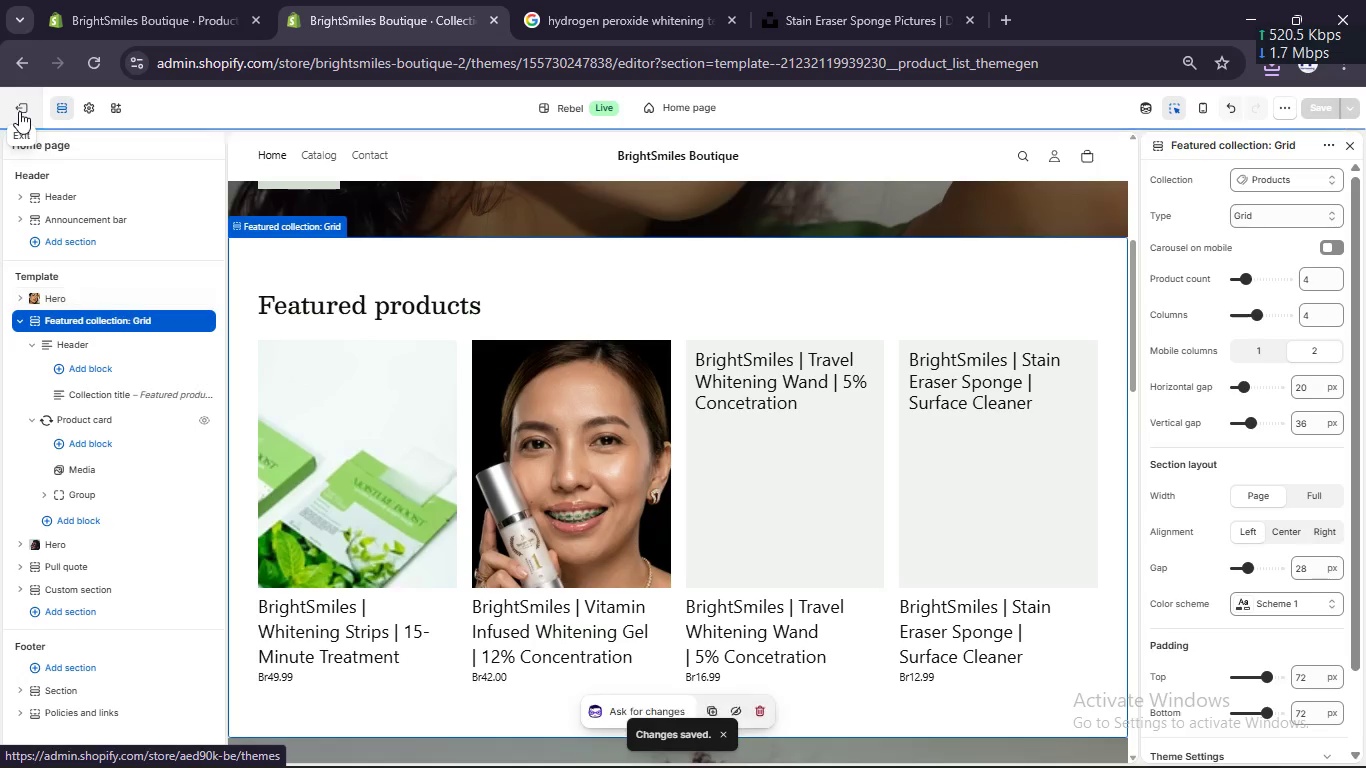 
left_click([19, 111])
 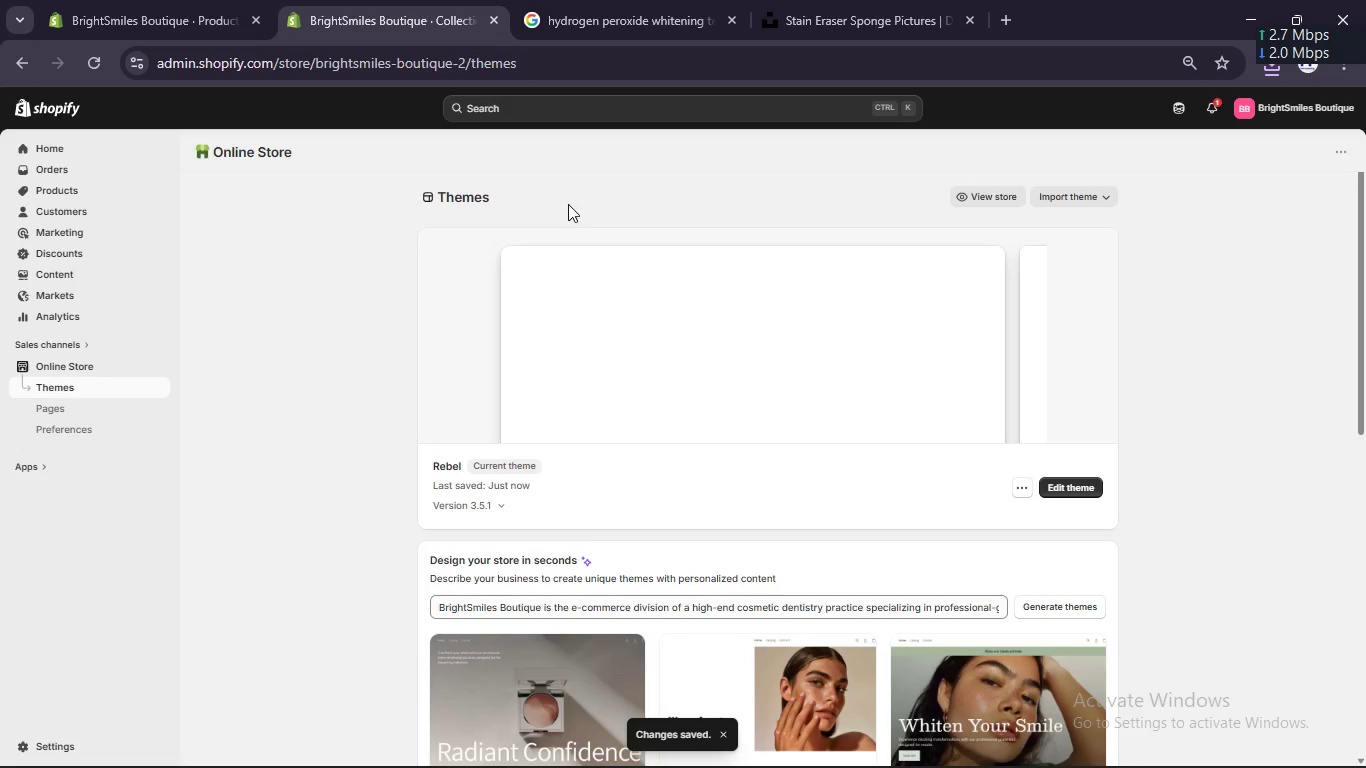 
left_click([1015, 202])
 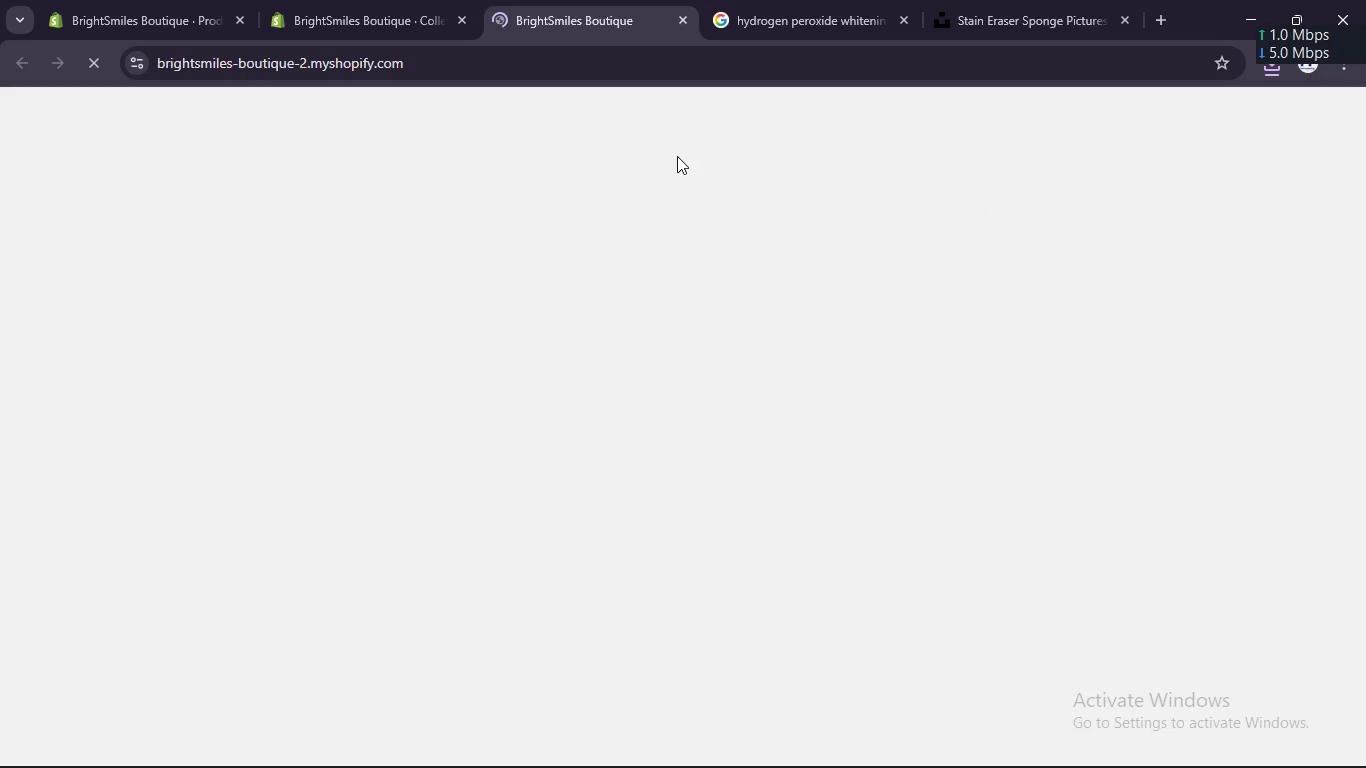 
wait(5.55)
 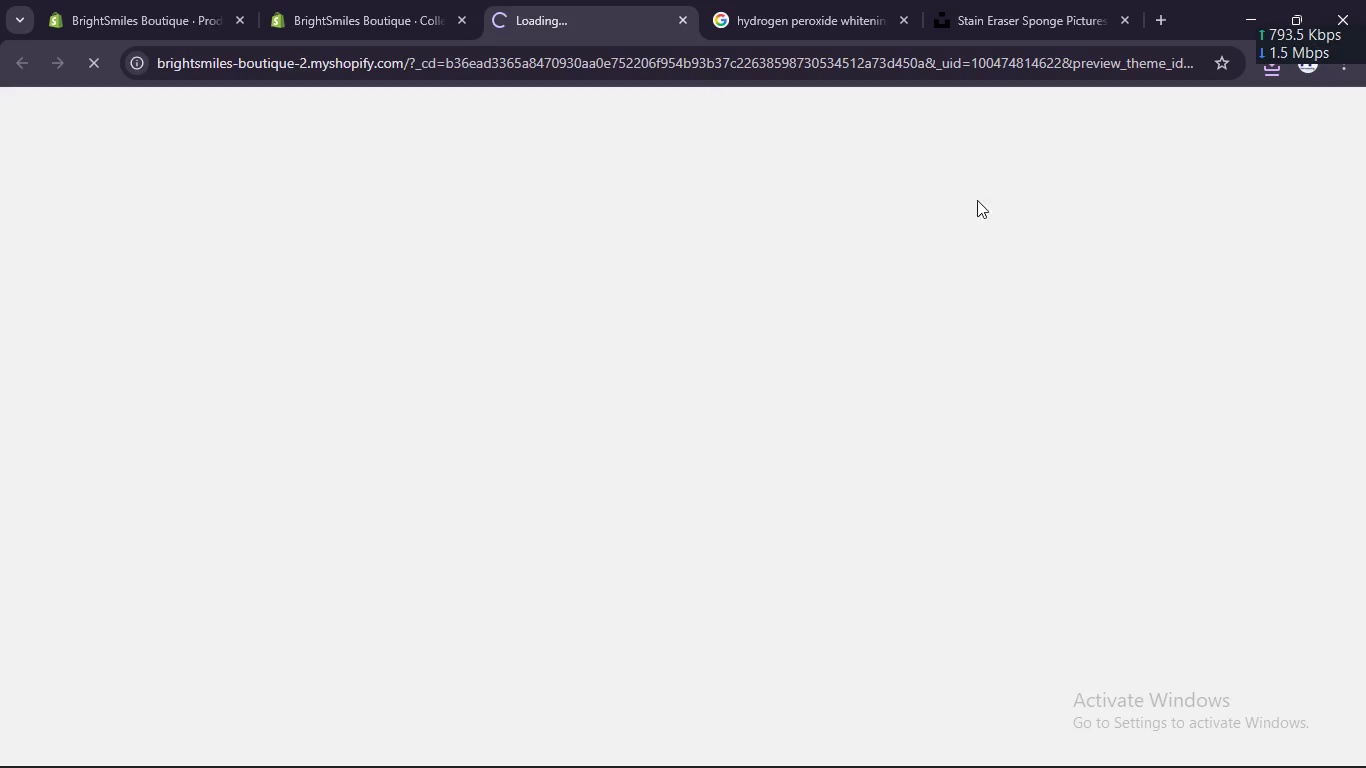 
scroll: coordinate [751, 381], scroll_direction: up, amount: 4.0
 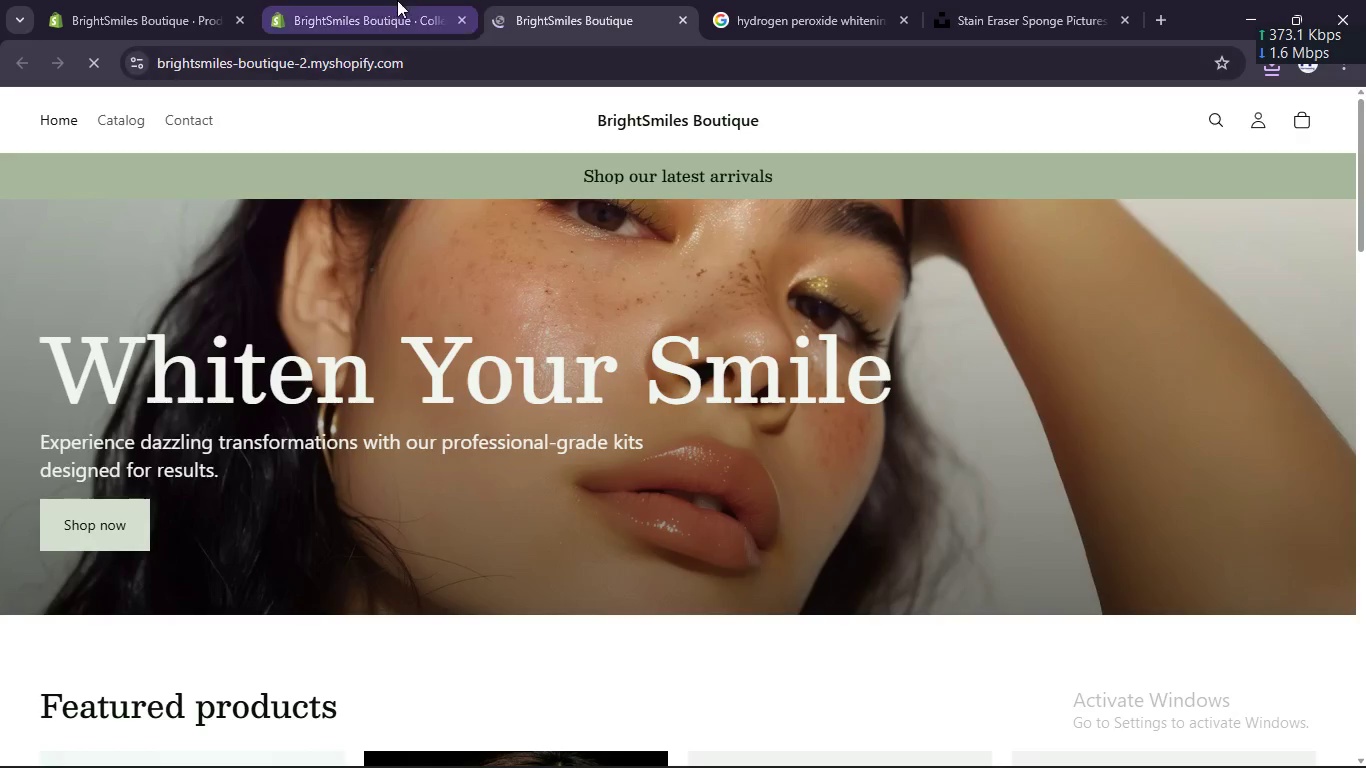 
left_click([395, 0])
 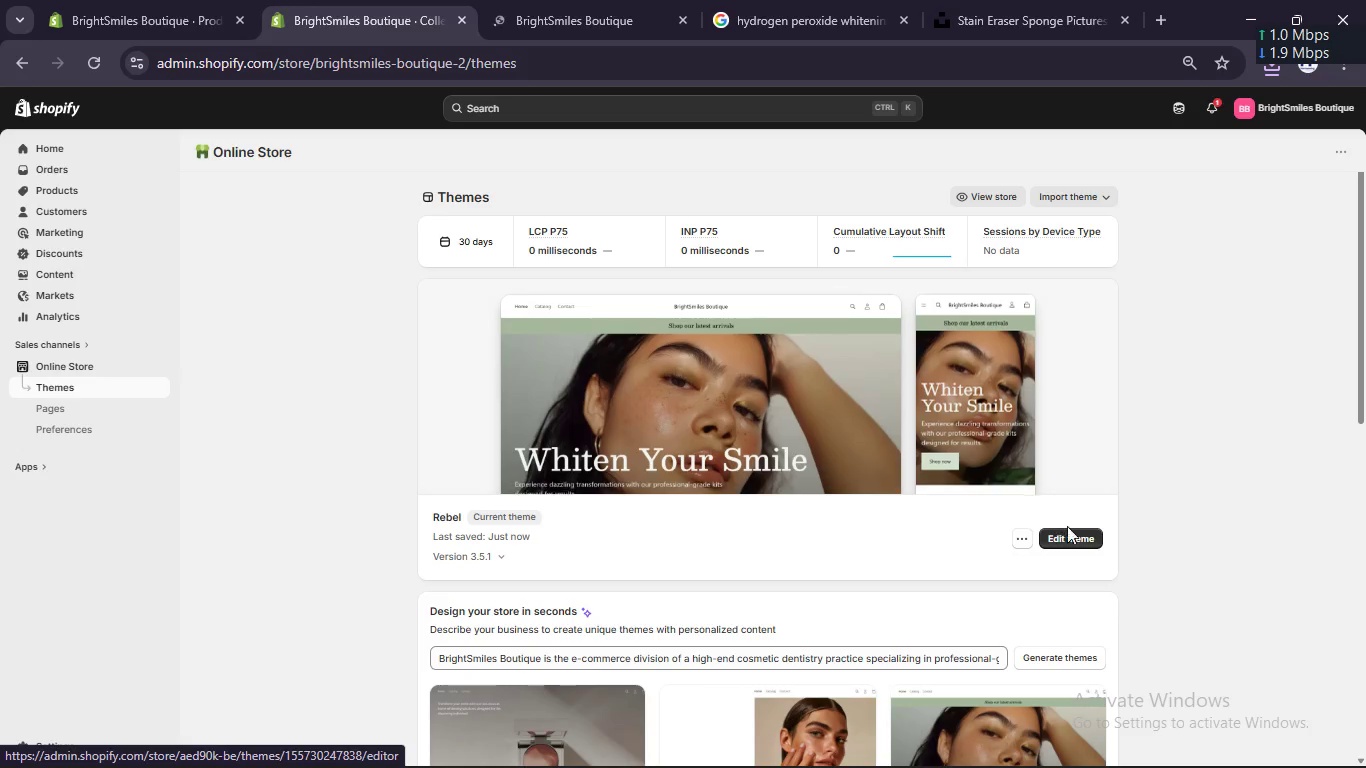 
left_click([1073, 542])
 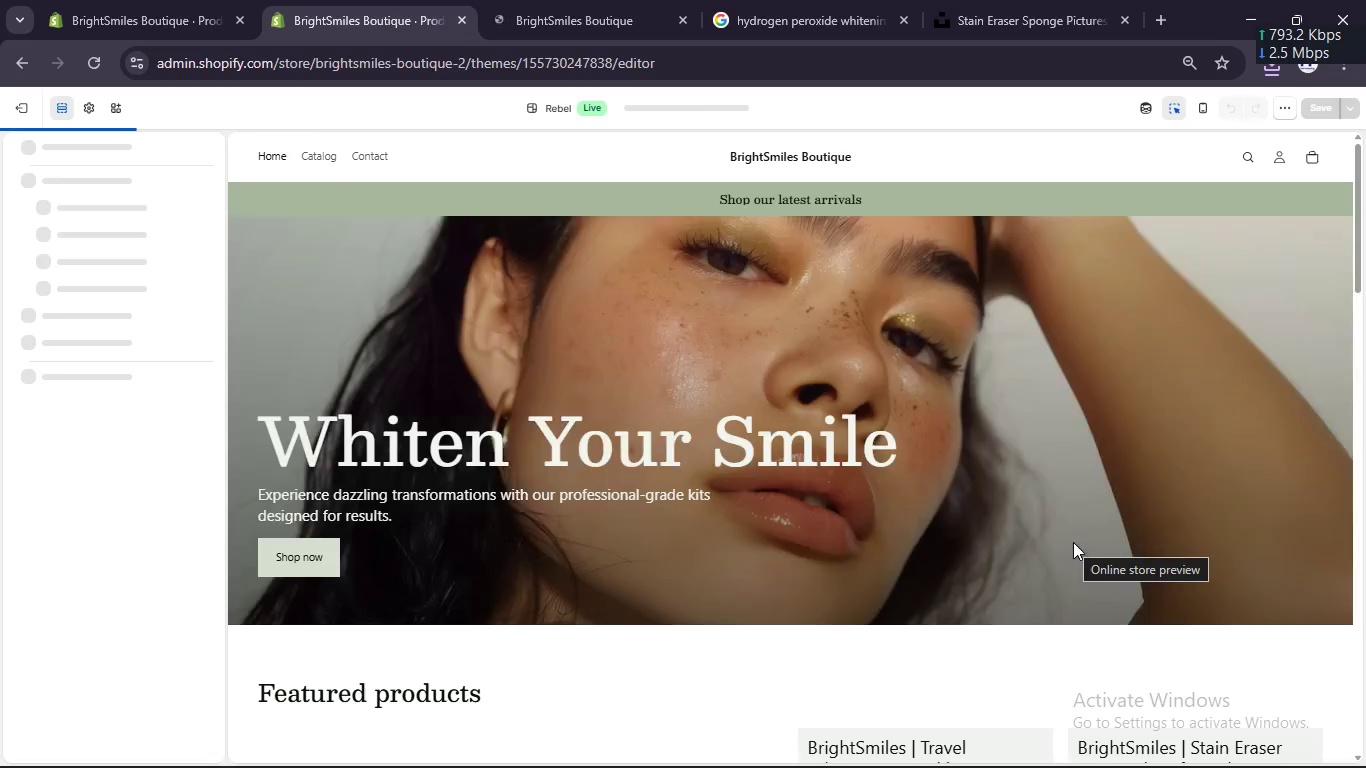 
left_click([1008, 465])
 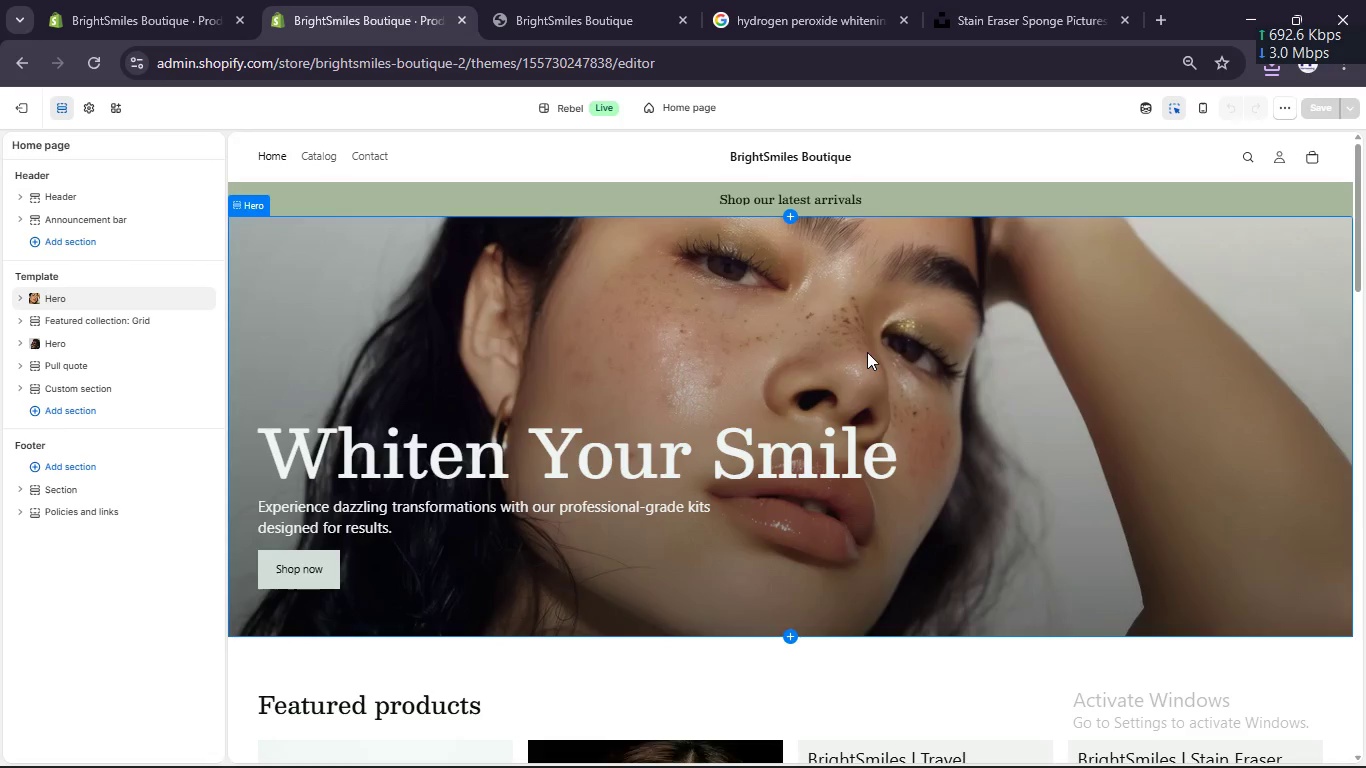 
left_click([865, 352])
 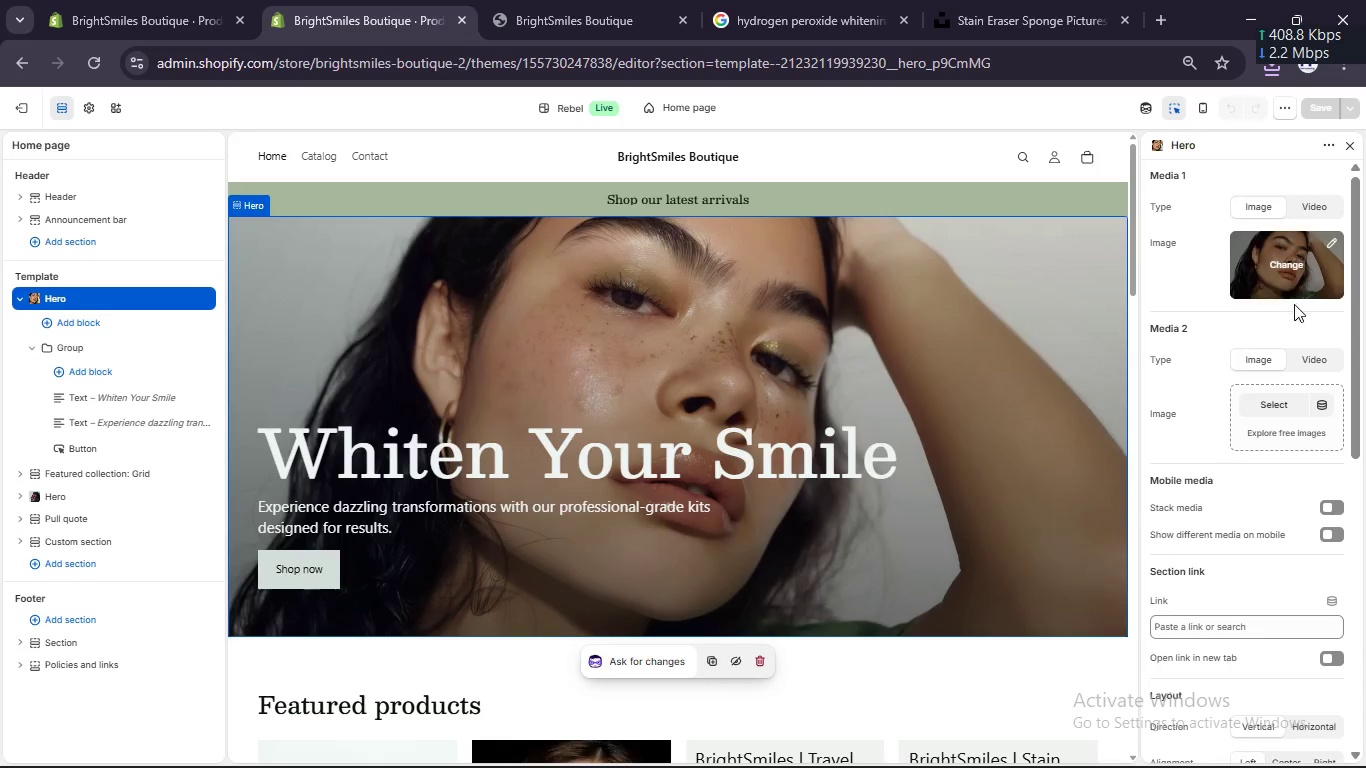 
scroll: coordinate [1271, 479], scroll_direction: down, amount: 3.0
 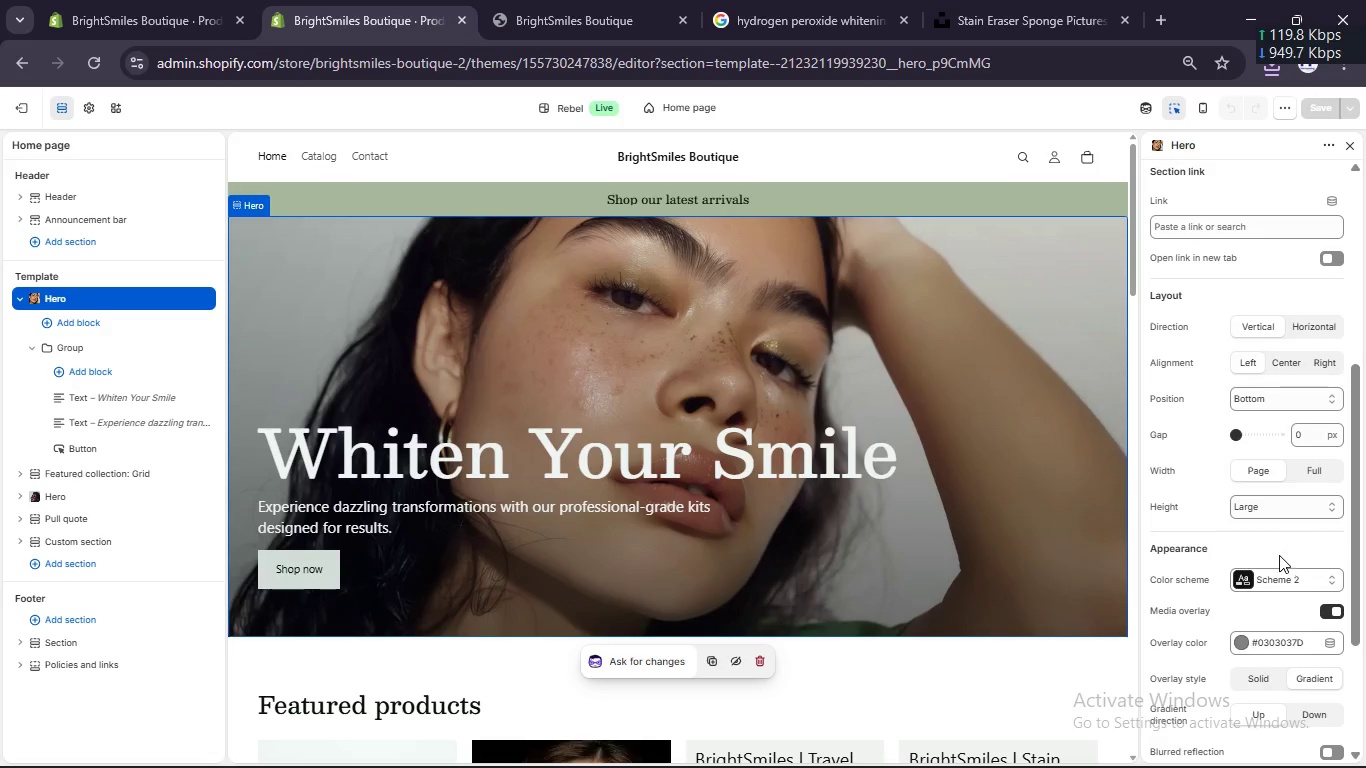 
left_click([1267, 515])
 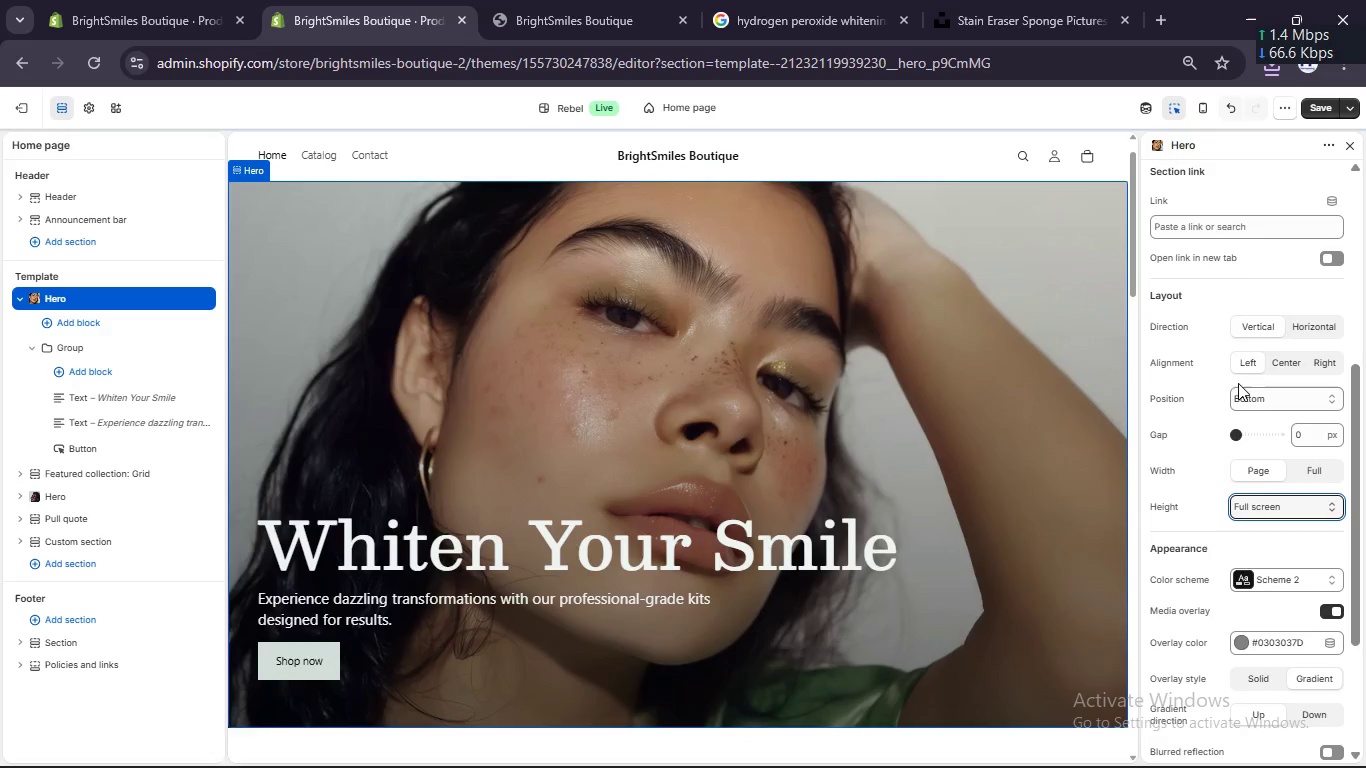 
left_click([1317, 118])
 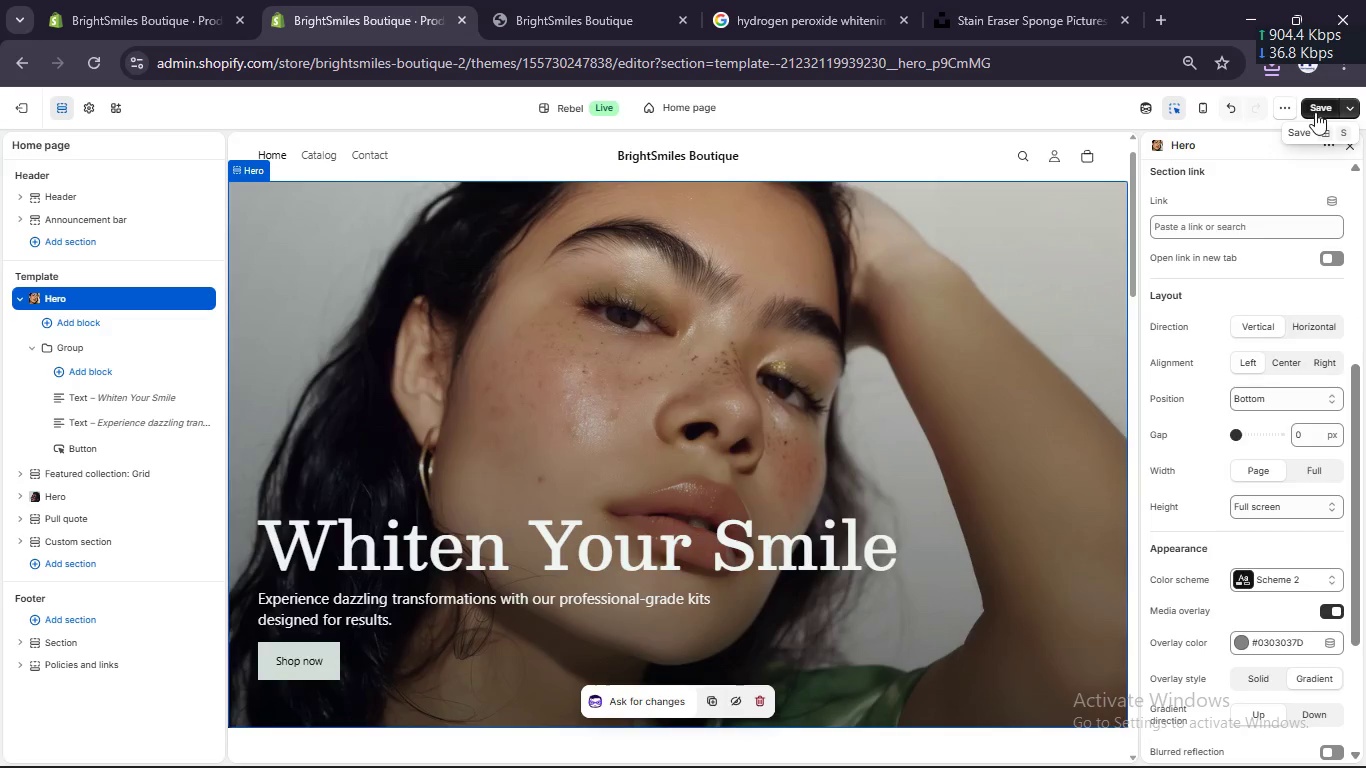 
left_click([1315, 112])
 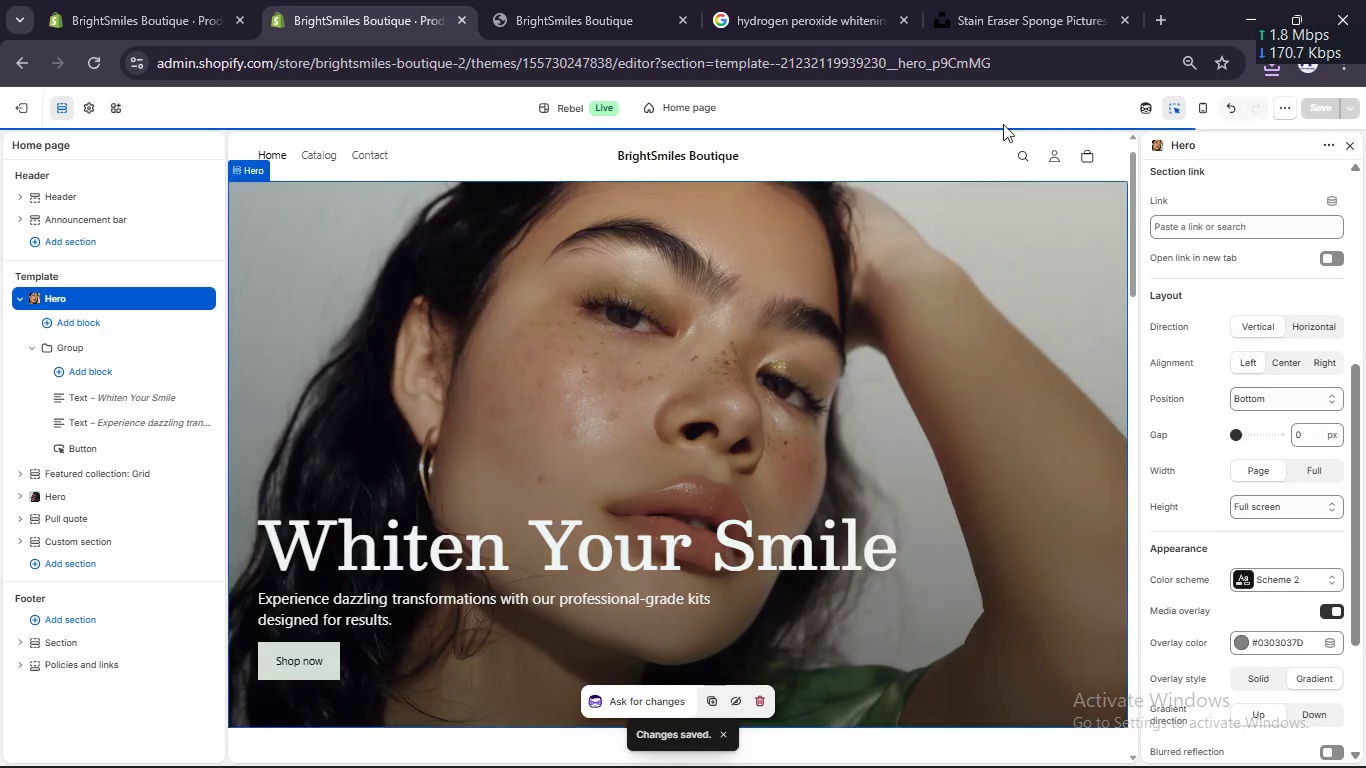 
left_click([546, 0])
 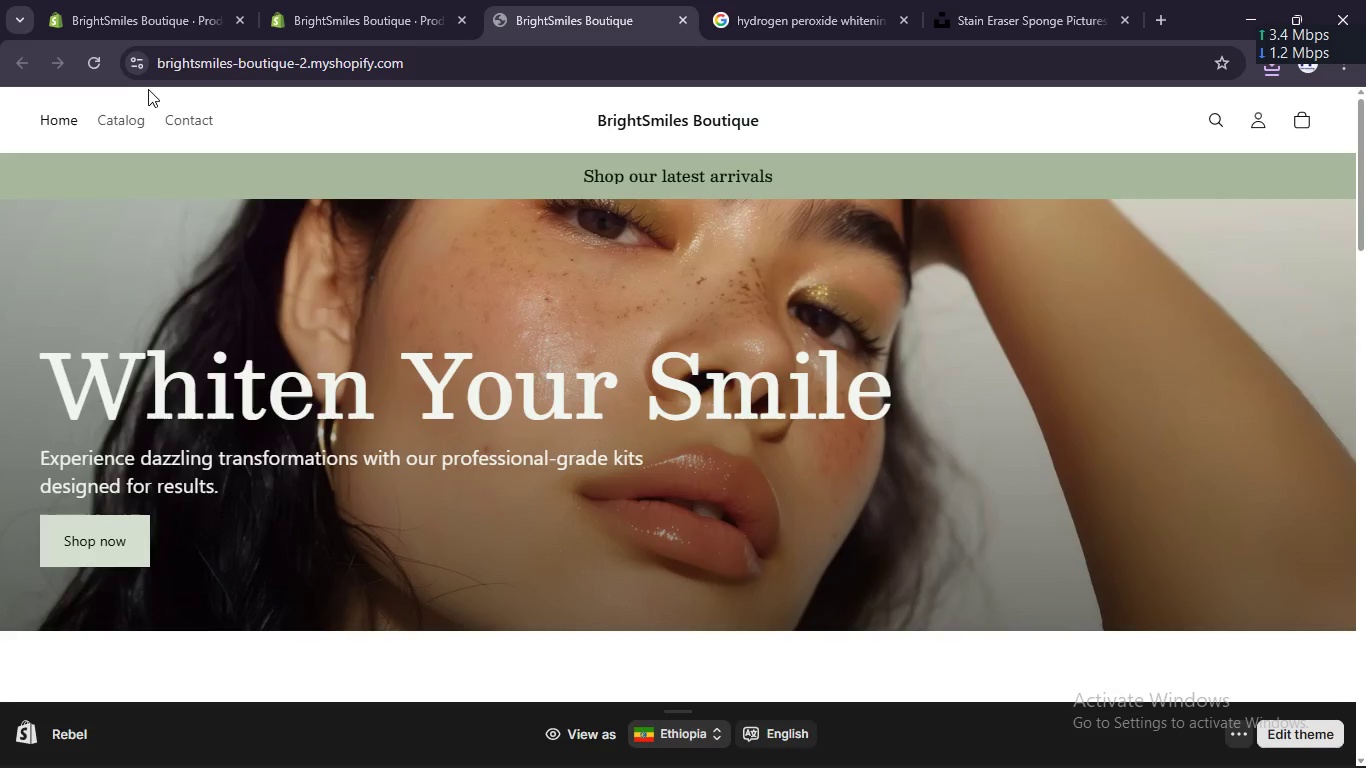 
left_click([96, 63])
 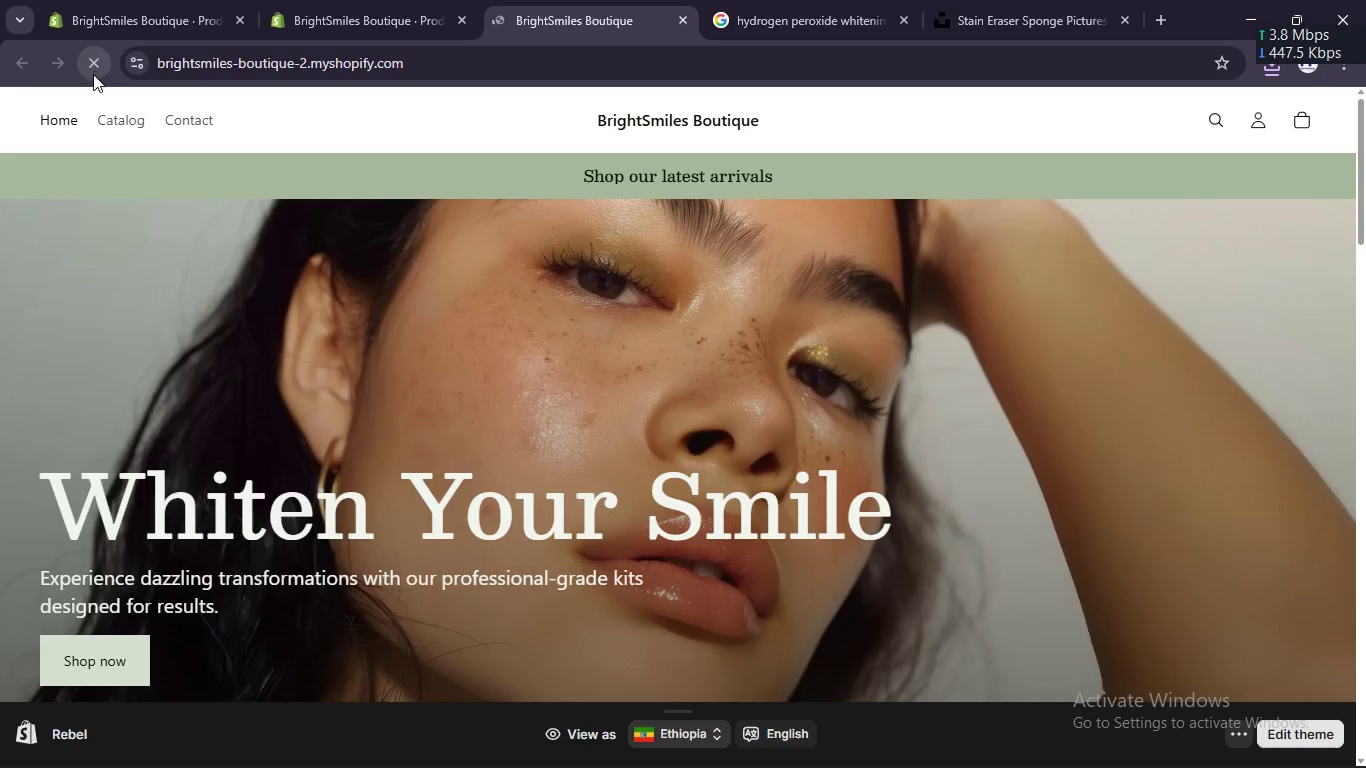 
scroll: coordinate [424, 311], scroll_direction: down, amount: 17.0
 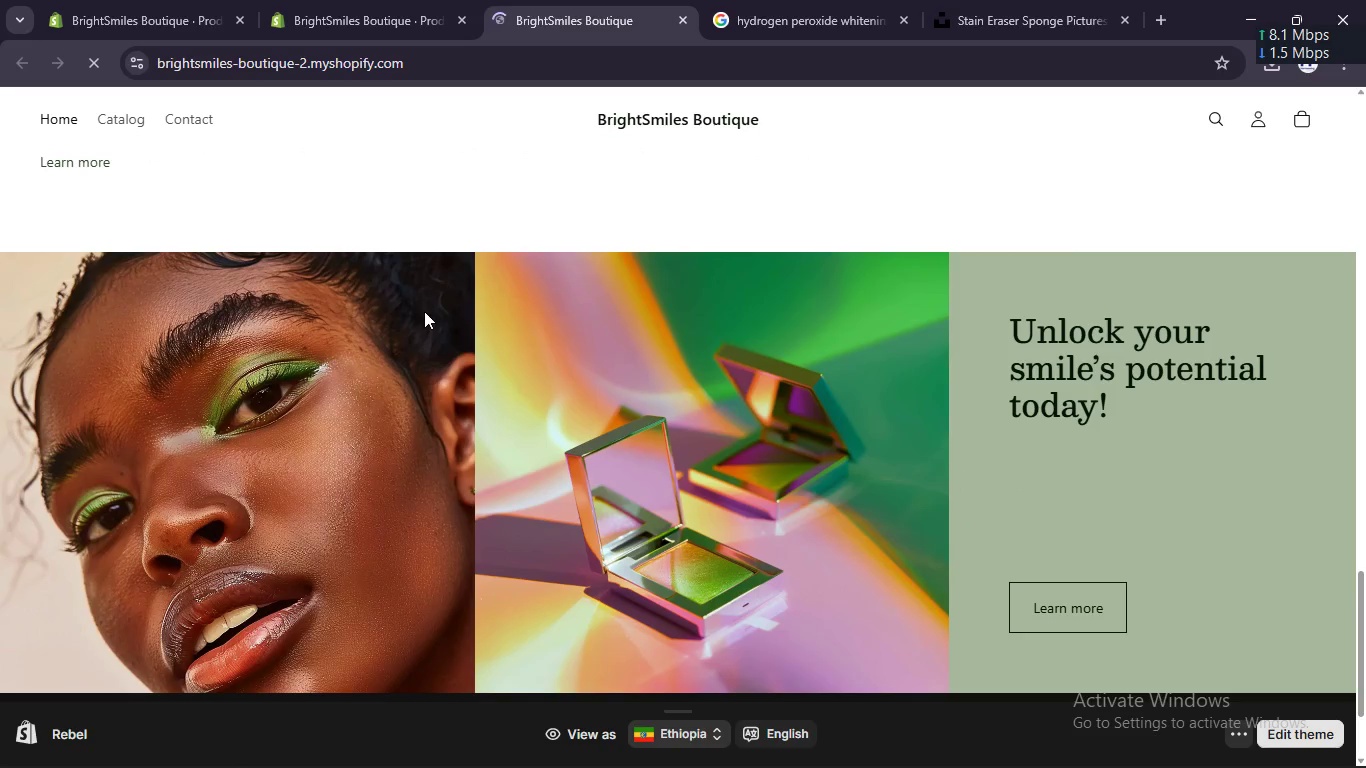 
scroll: coordinate [554, 381], scroll_direction: up, amount: 23.0
 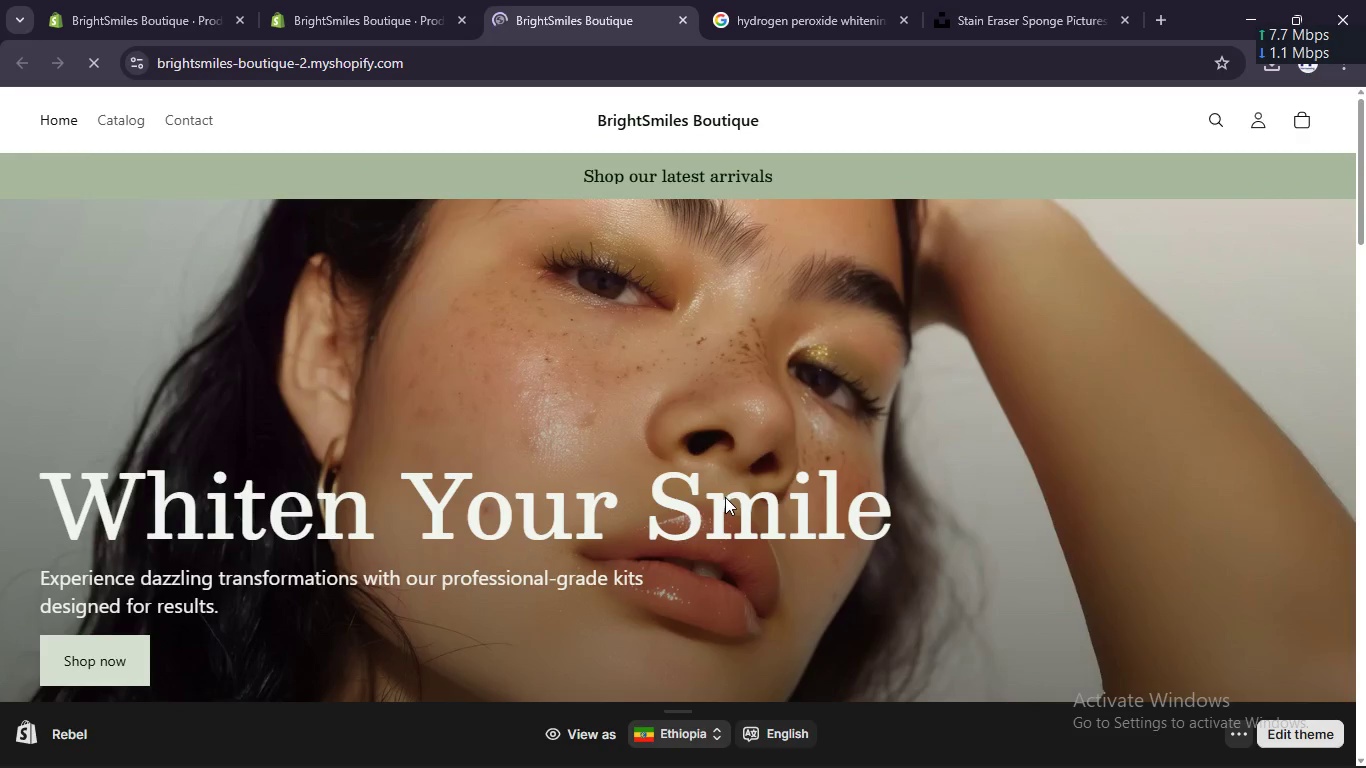 
double_click([725, 497])
 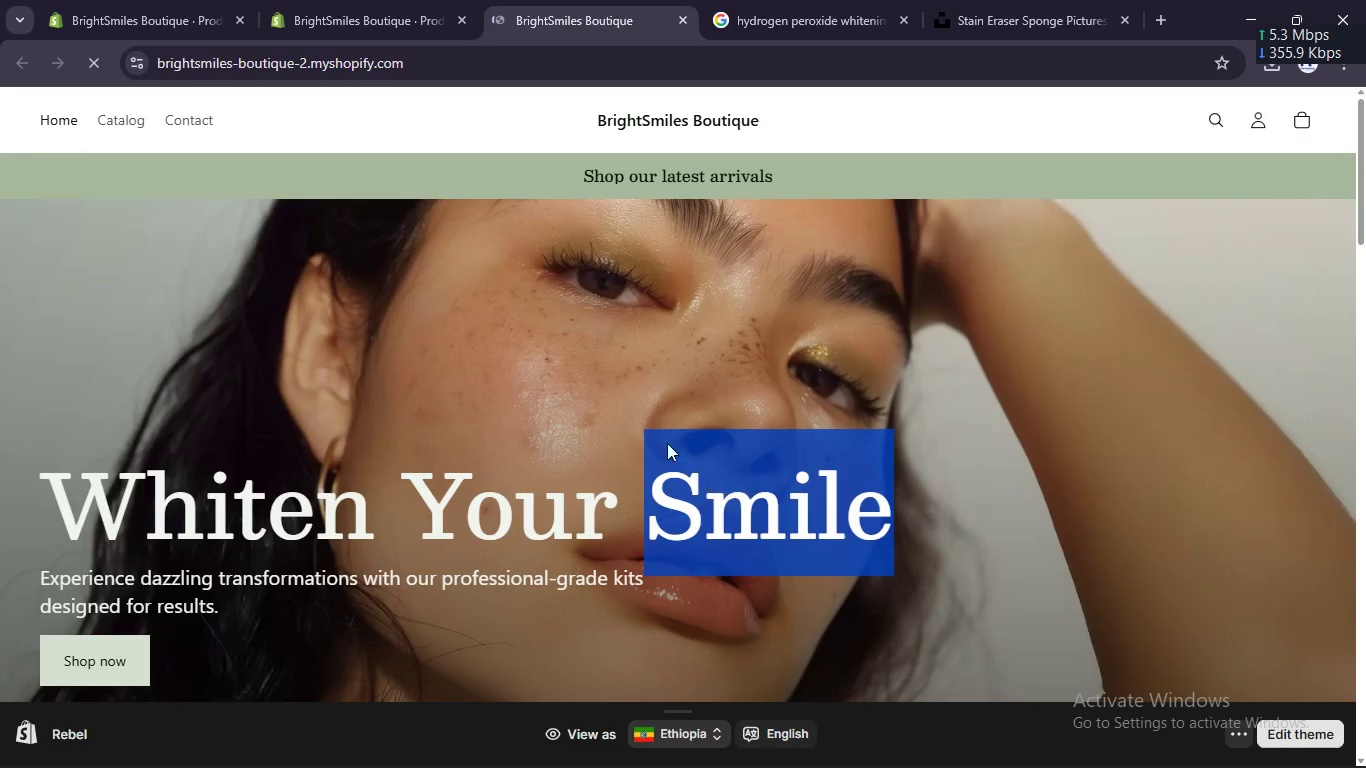 
left_click([616, 420])
 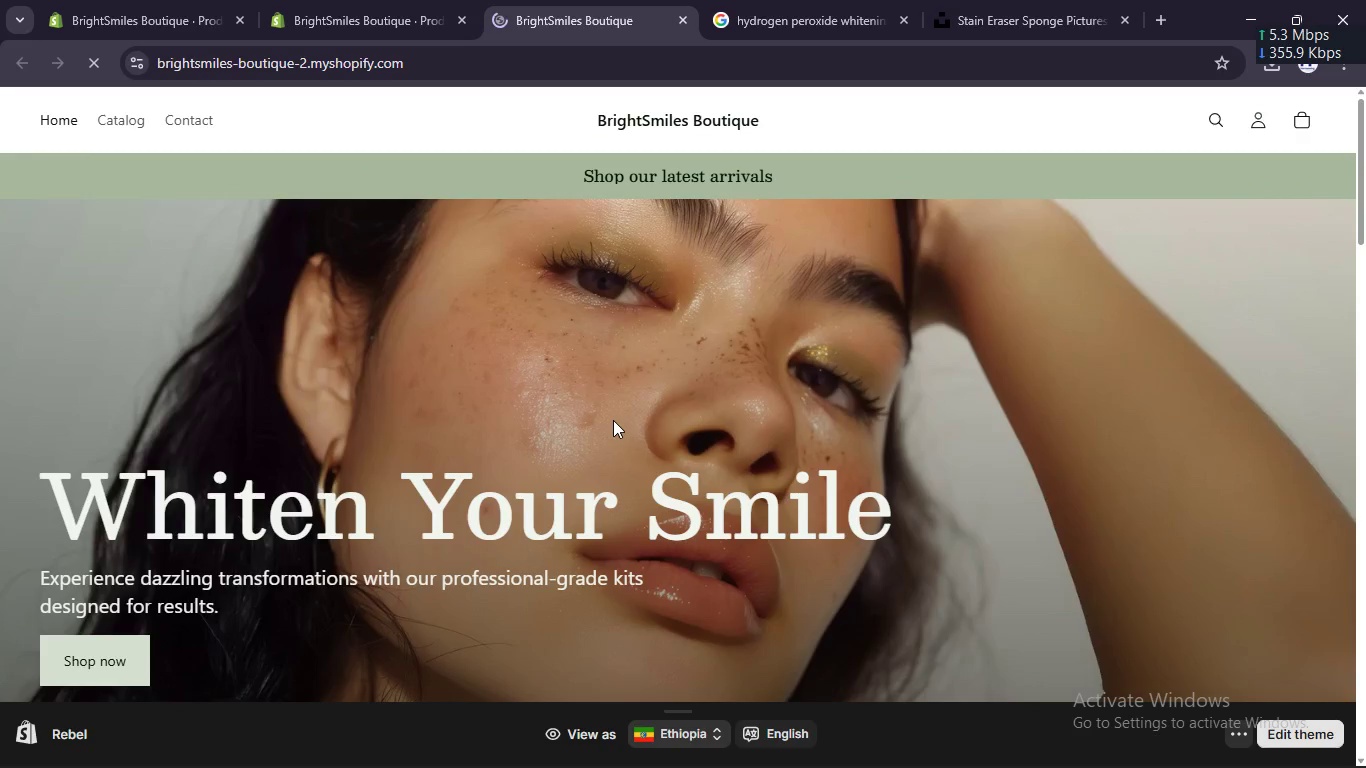 
scroll: coordinate [613, 420], scroll_direction: up, amount: 5.0
 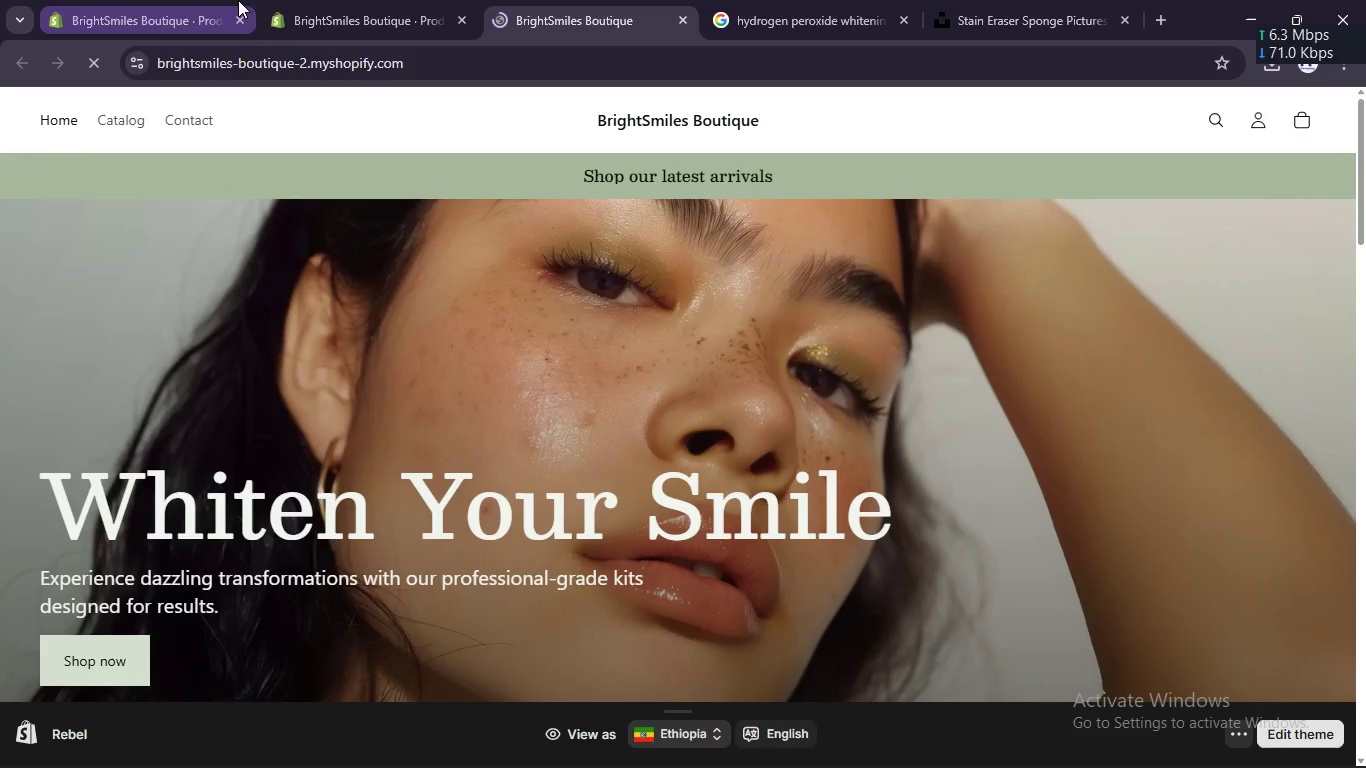 
left_click([321, 15])
 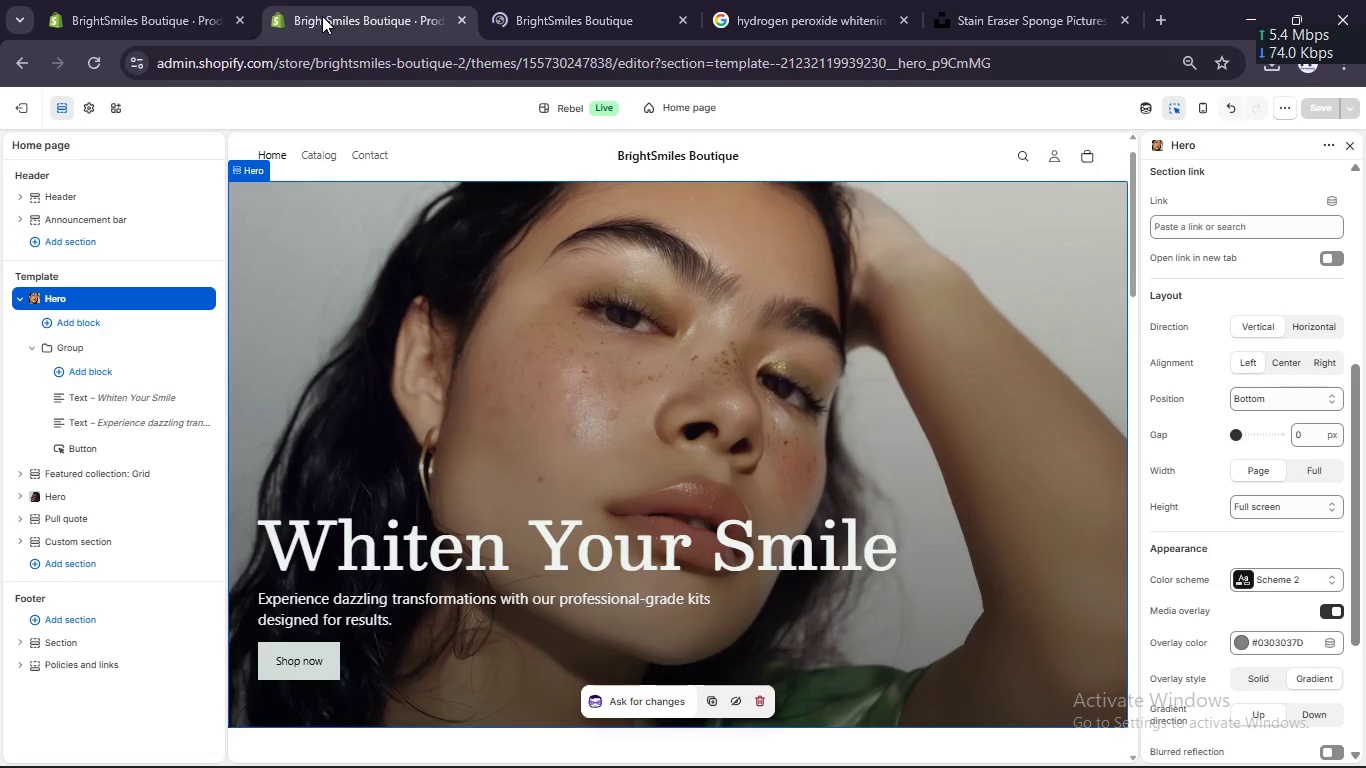 
left_click([136, 0])
 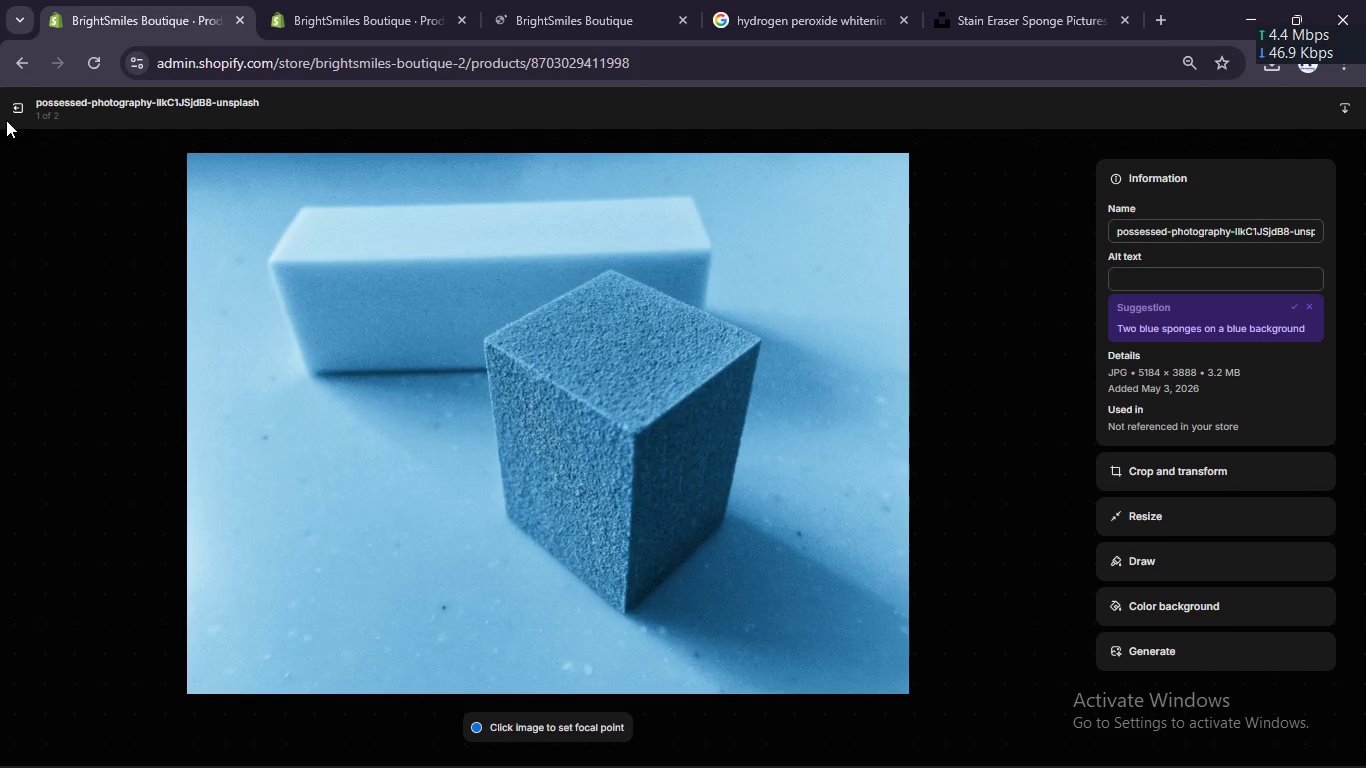 
wait(7.36)
 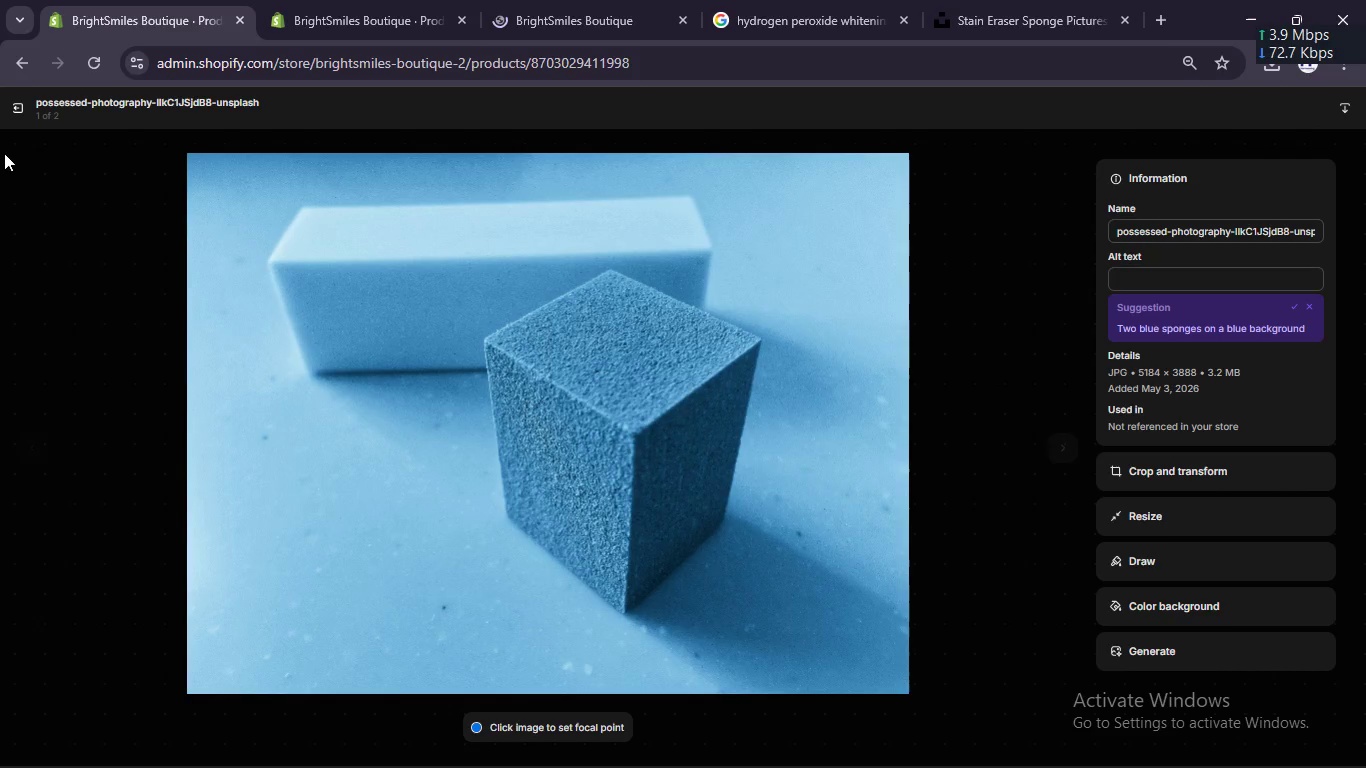 
mouse_move([882, 739])